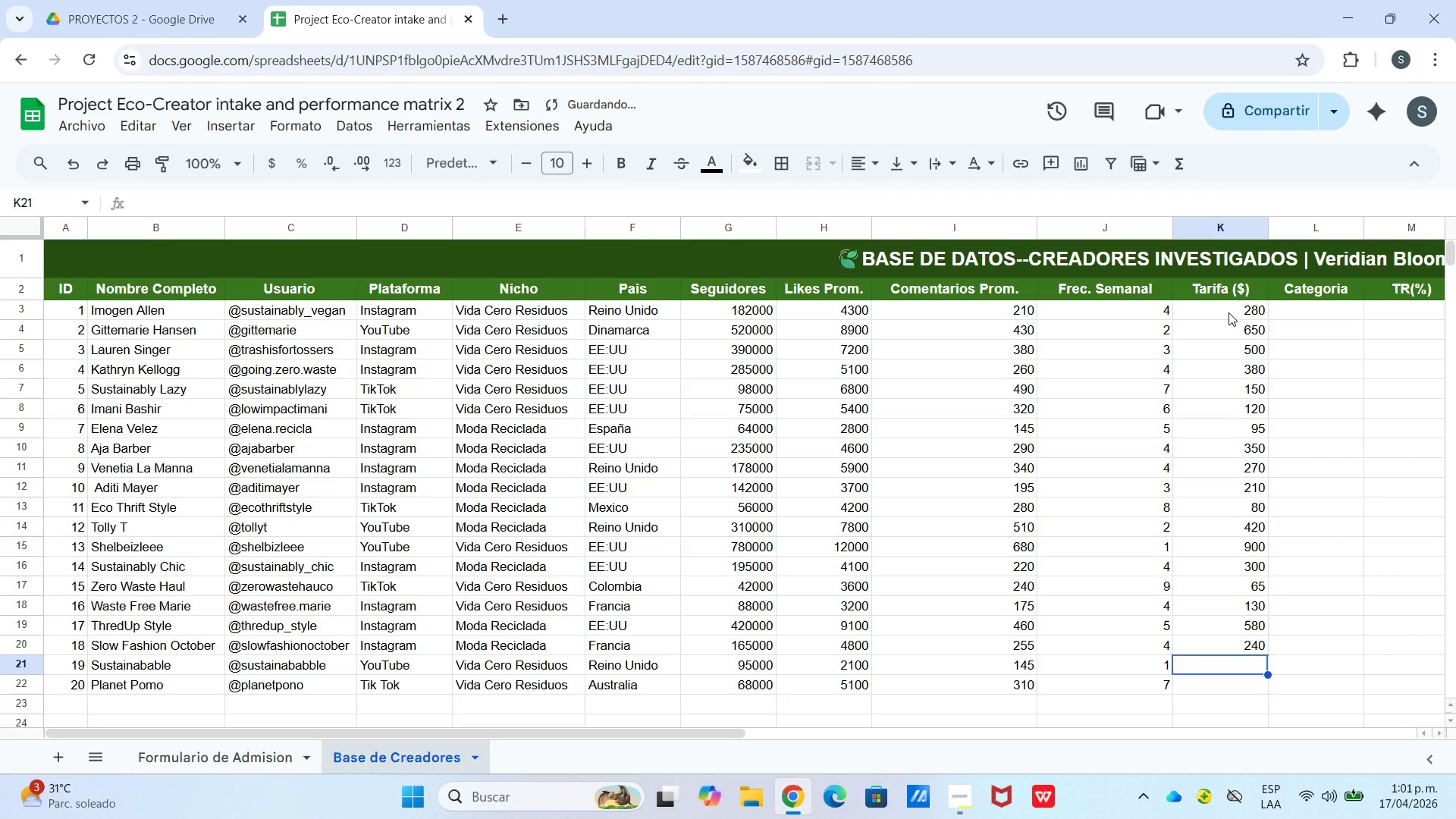 
key(Numpad1)
 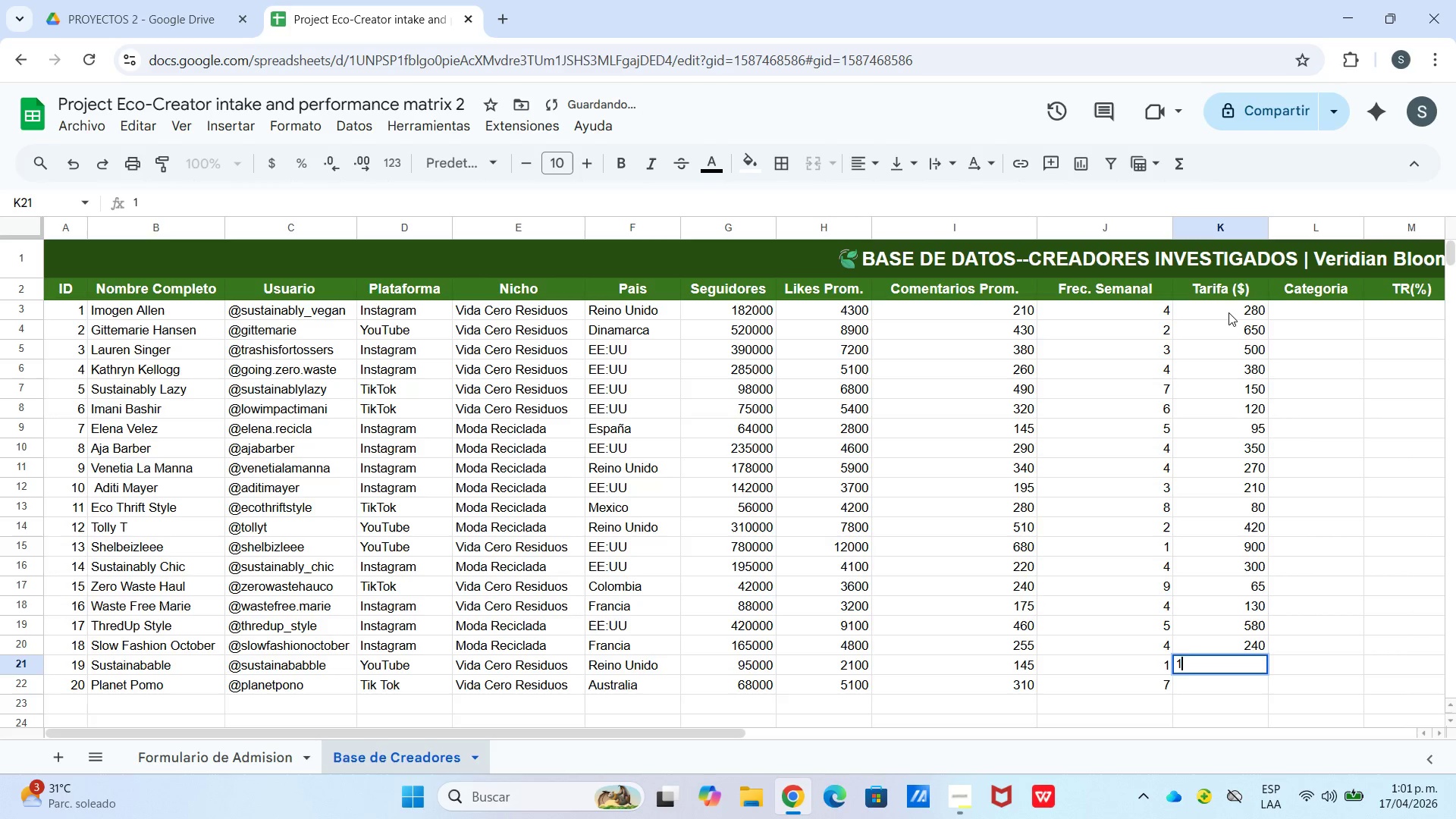 
key(Numpad4)
 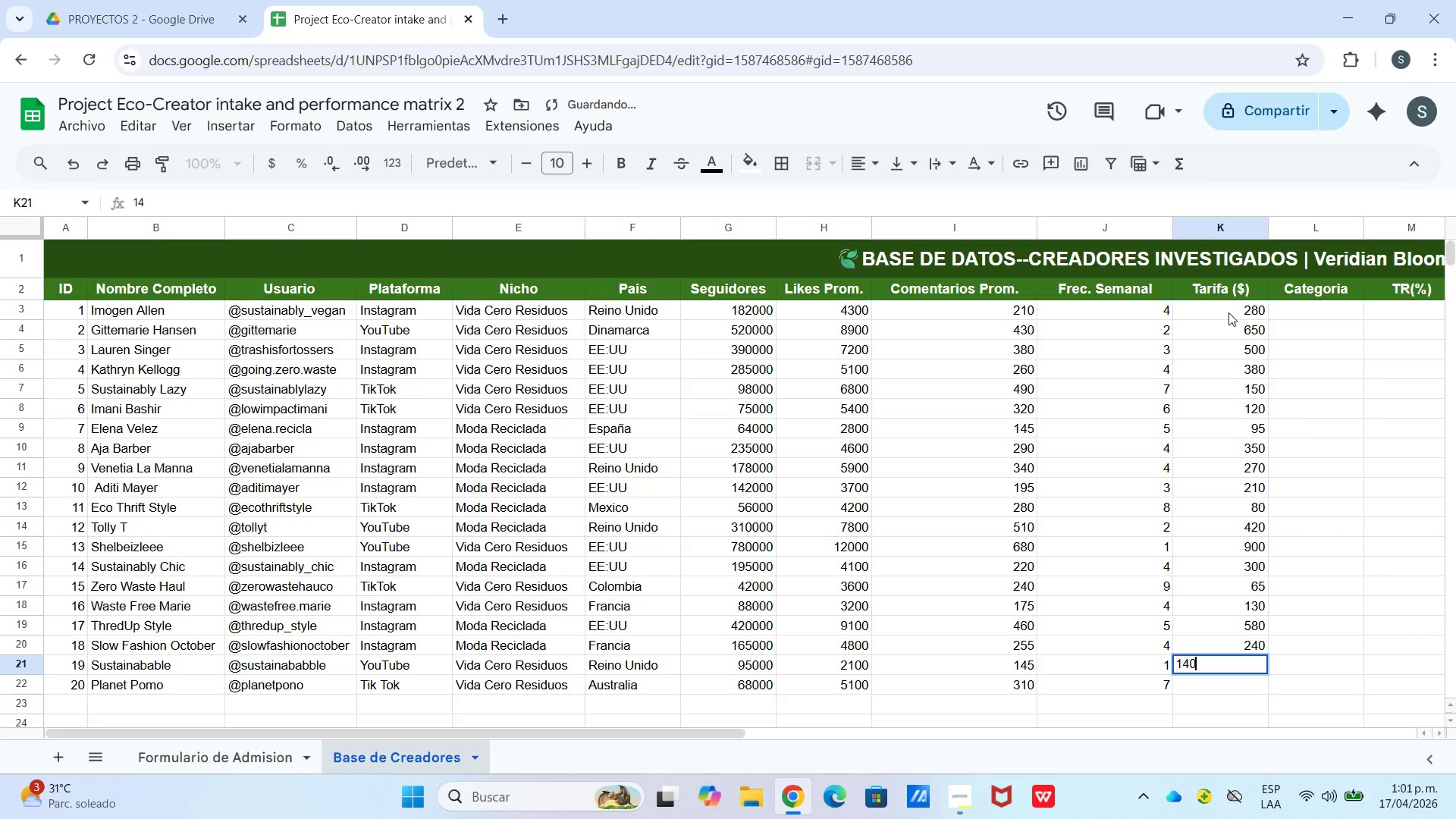 
key(Numpad0)
 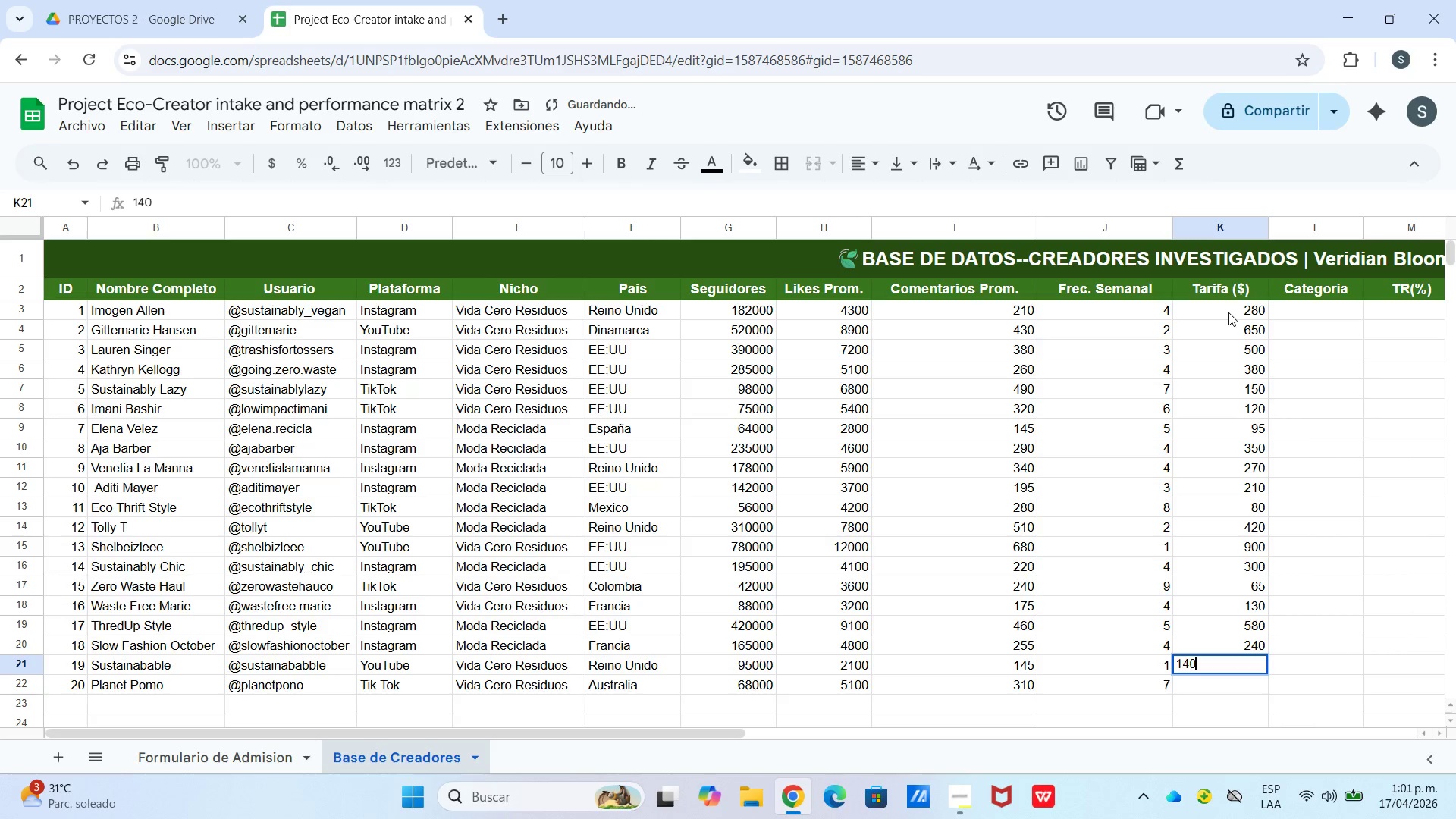 
key(Enter)
 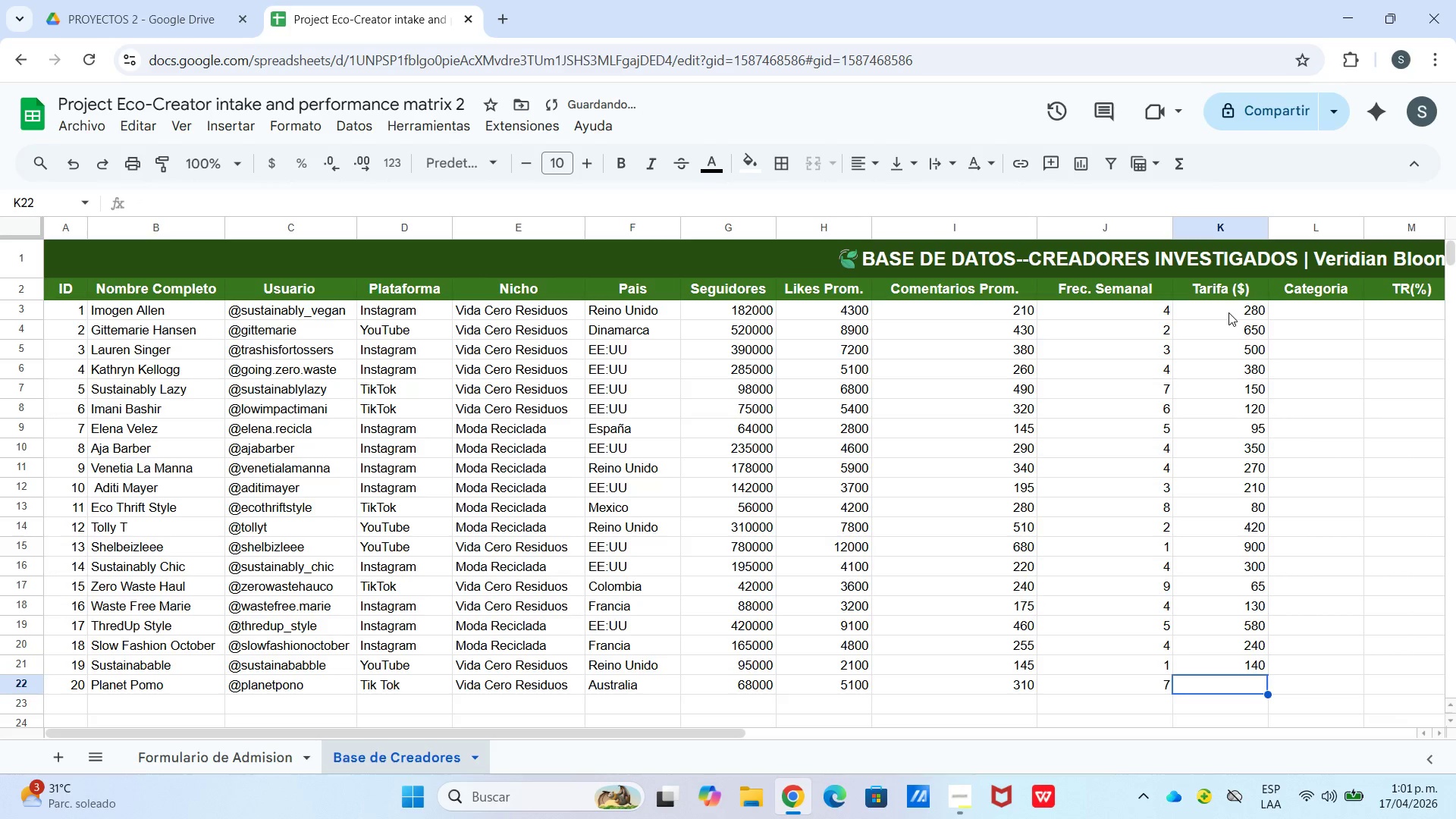 
key(Numpad1)
 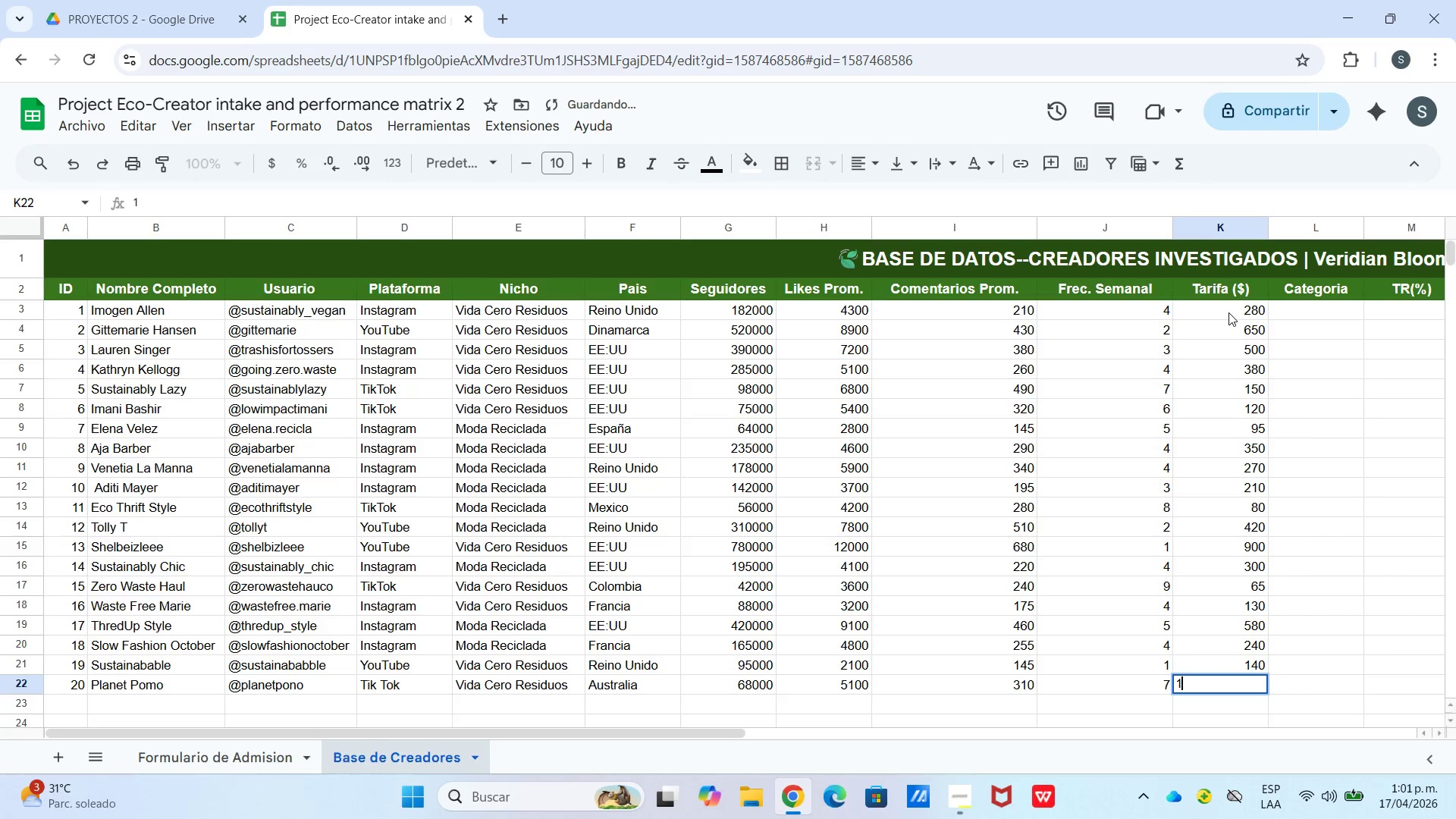 
key(Numpad0)
 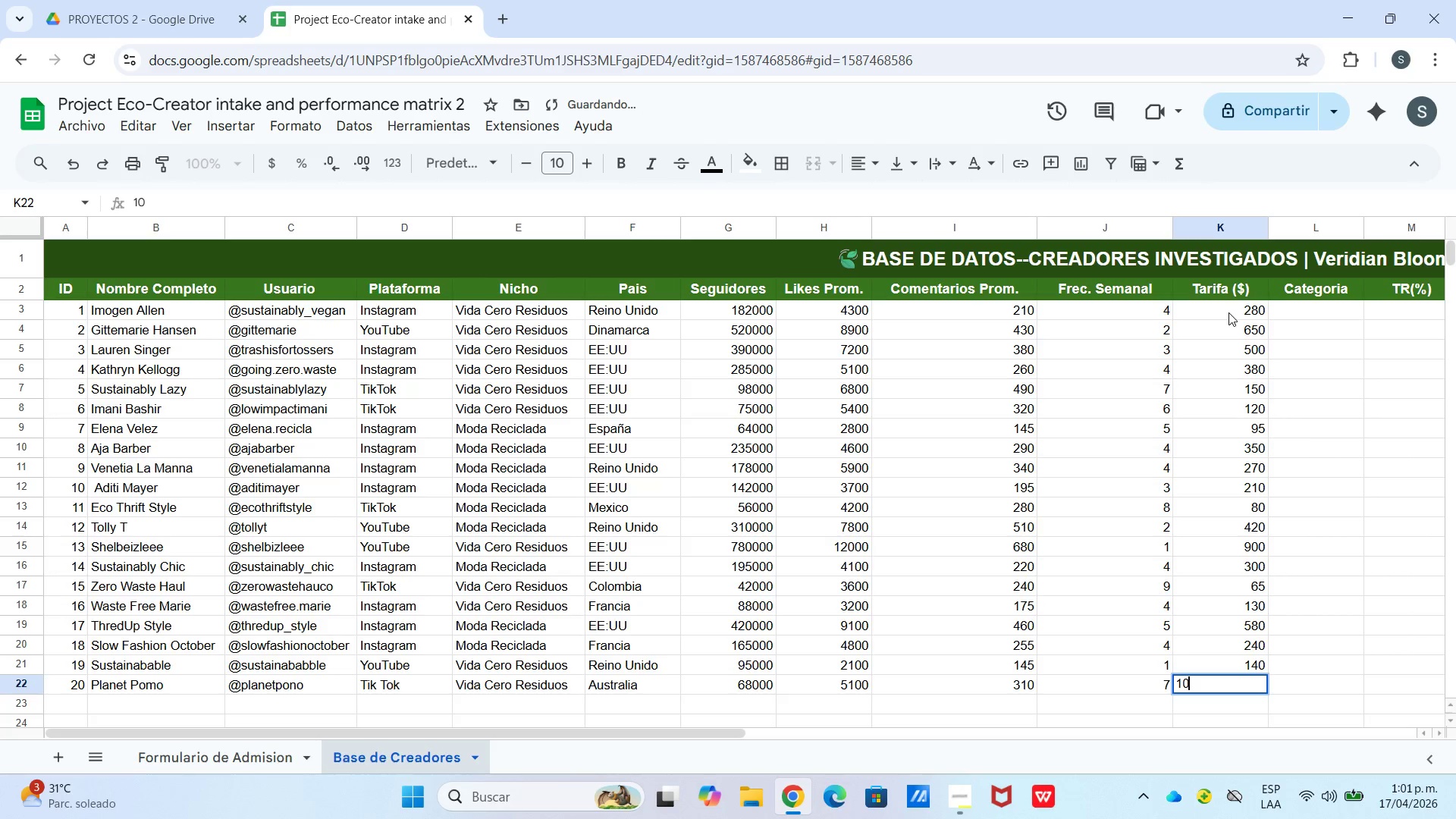 
key(Numpad0)
 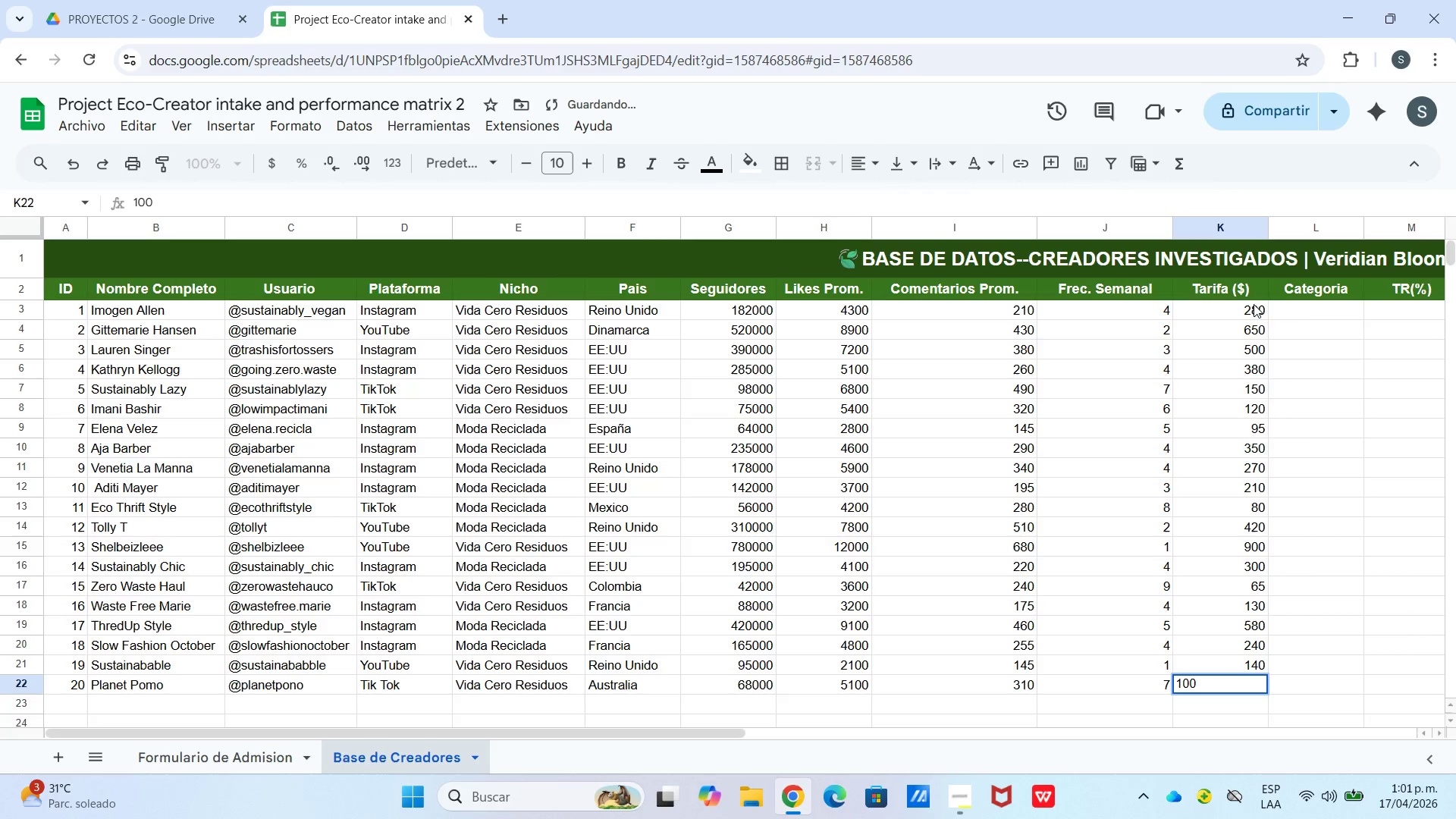 
left_click([1289, 310])
 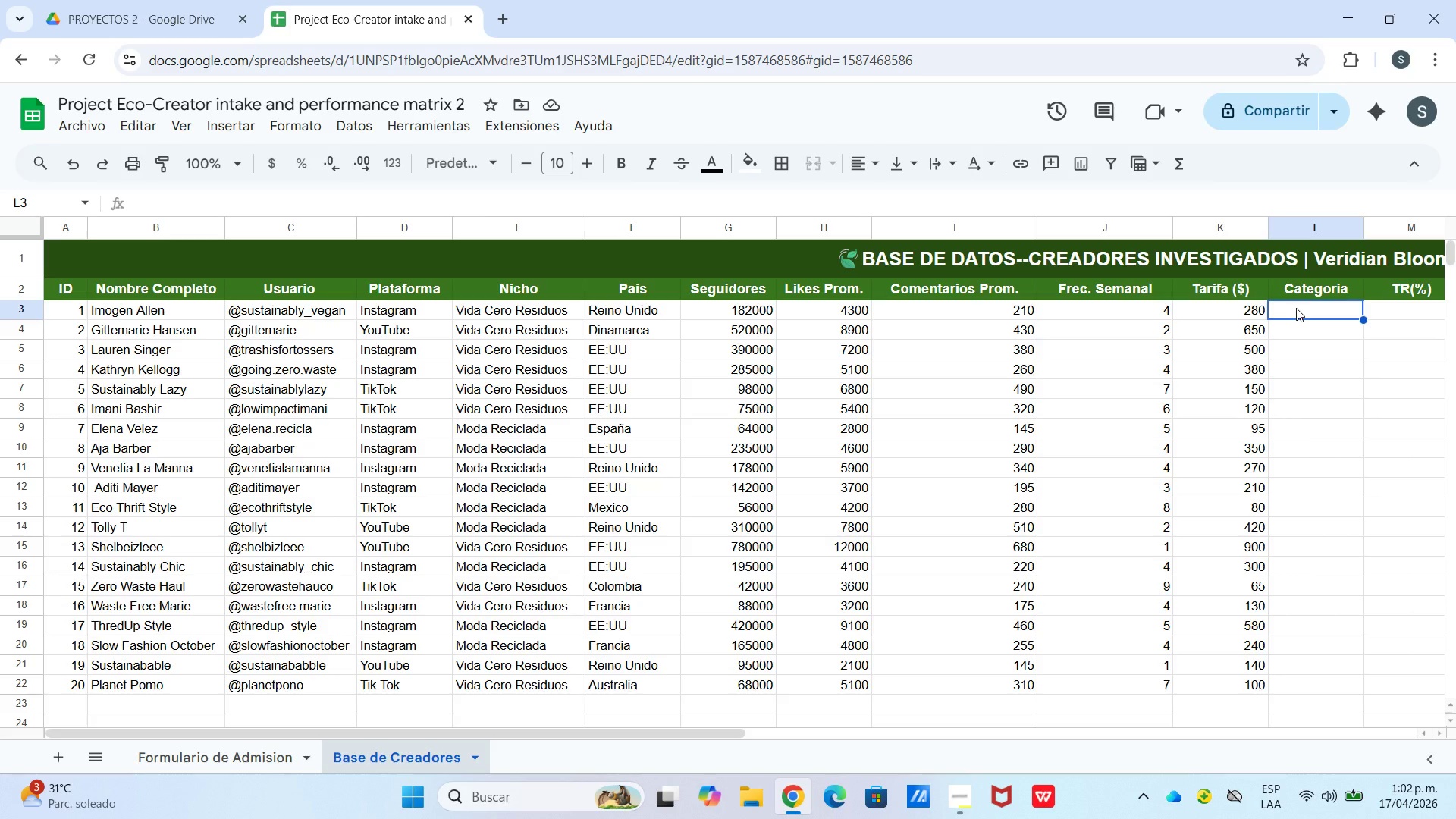 
wait(8.5)
 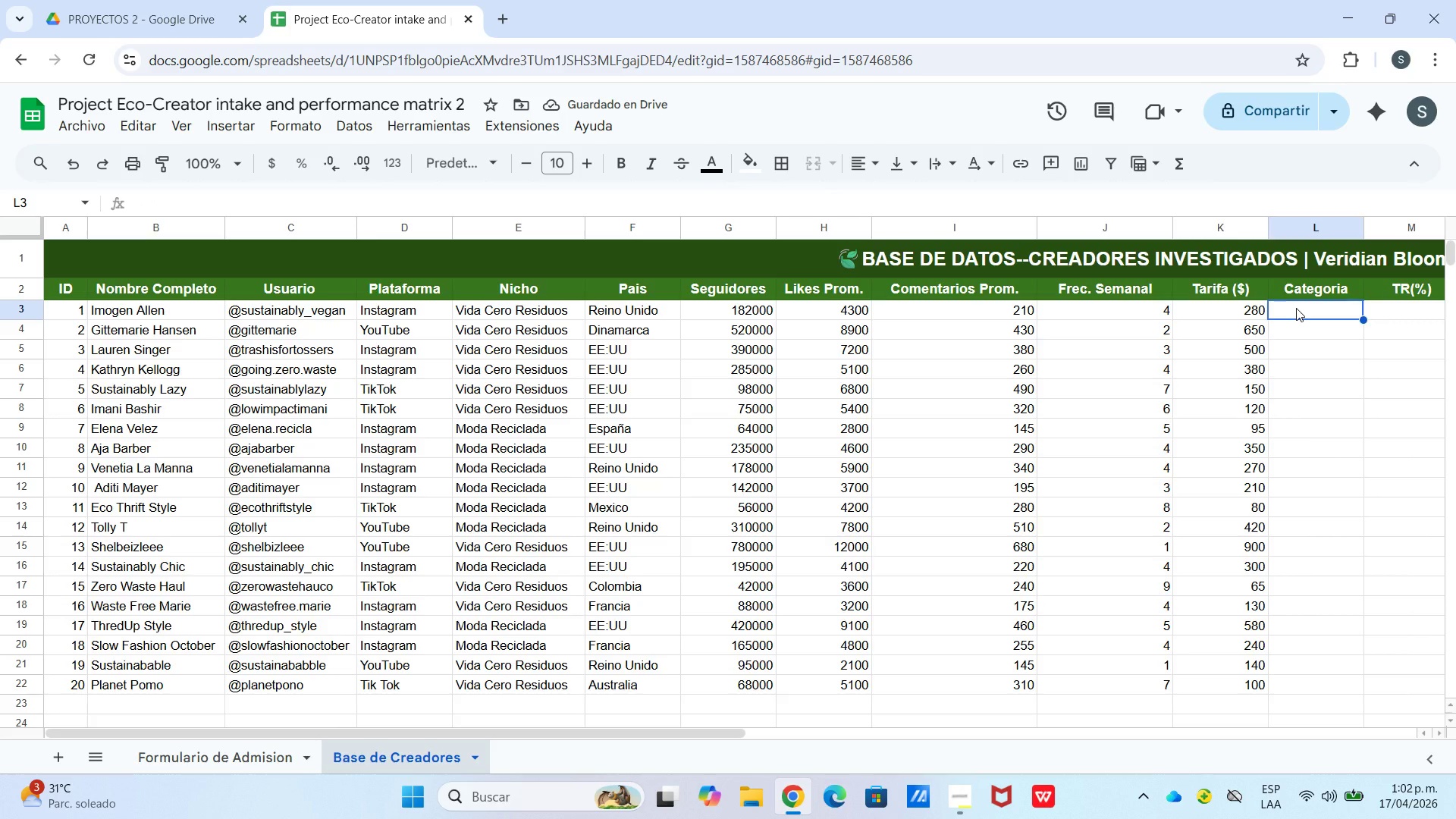 
type()si)
 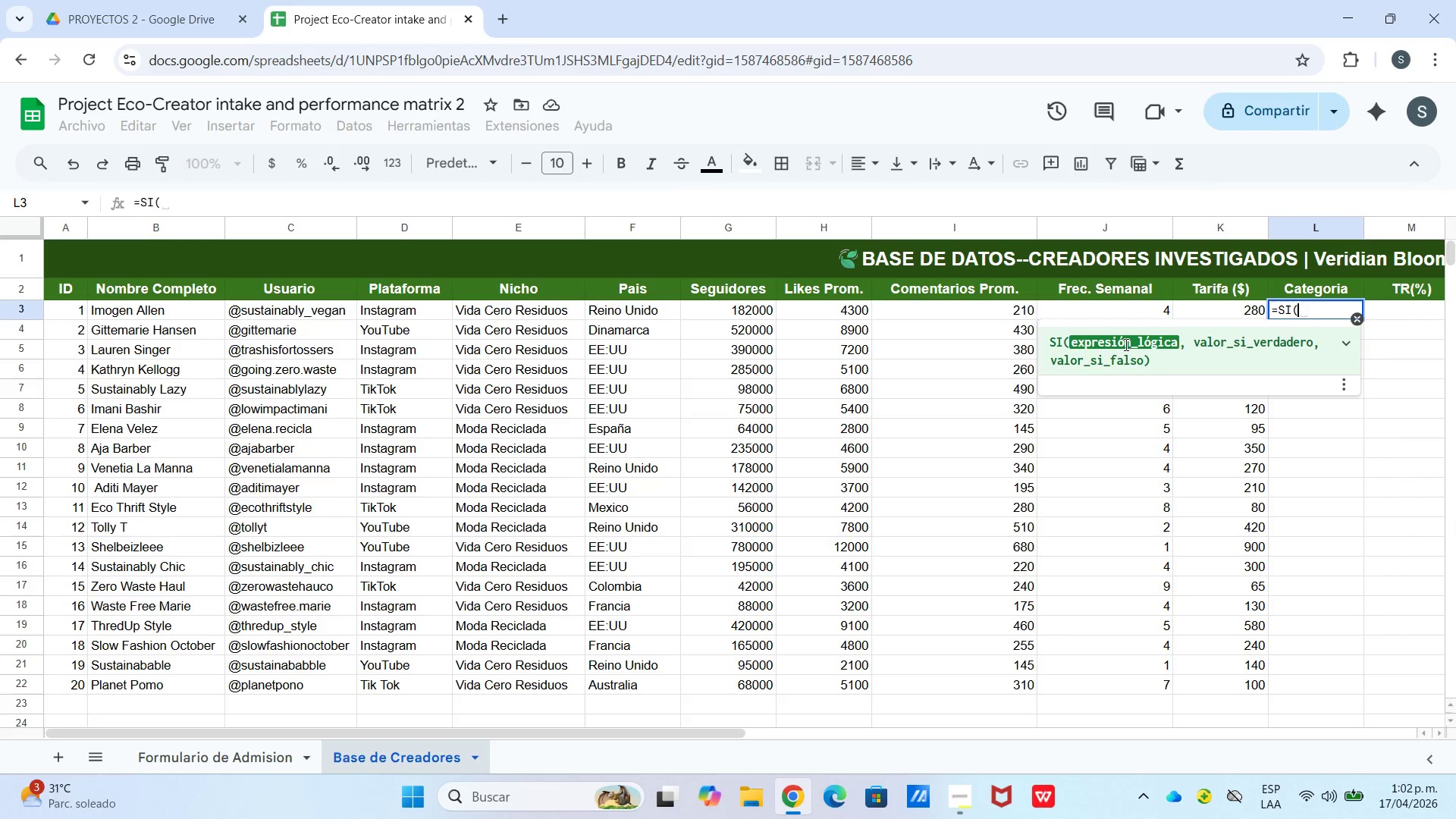 
type(g3[Break])
key(Backspace)
type([Break]10000,@Nano@, s)
 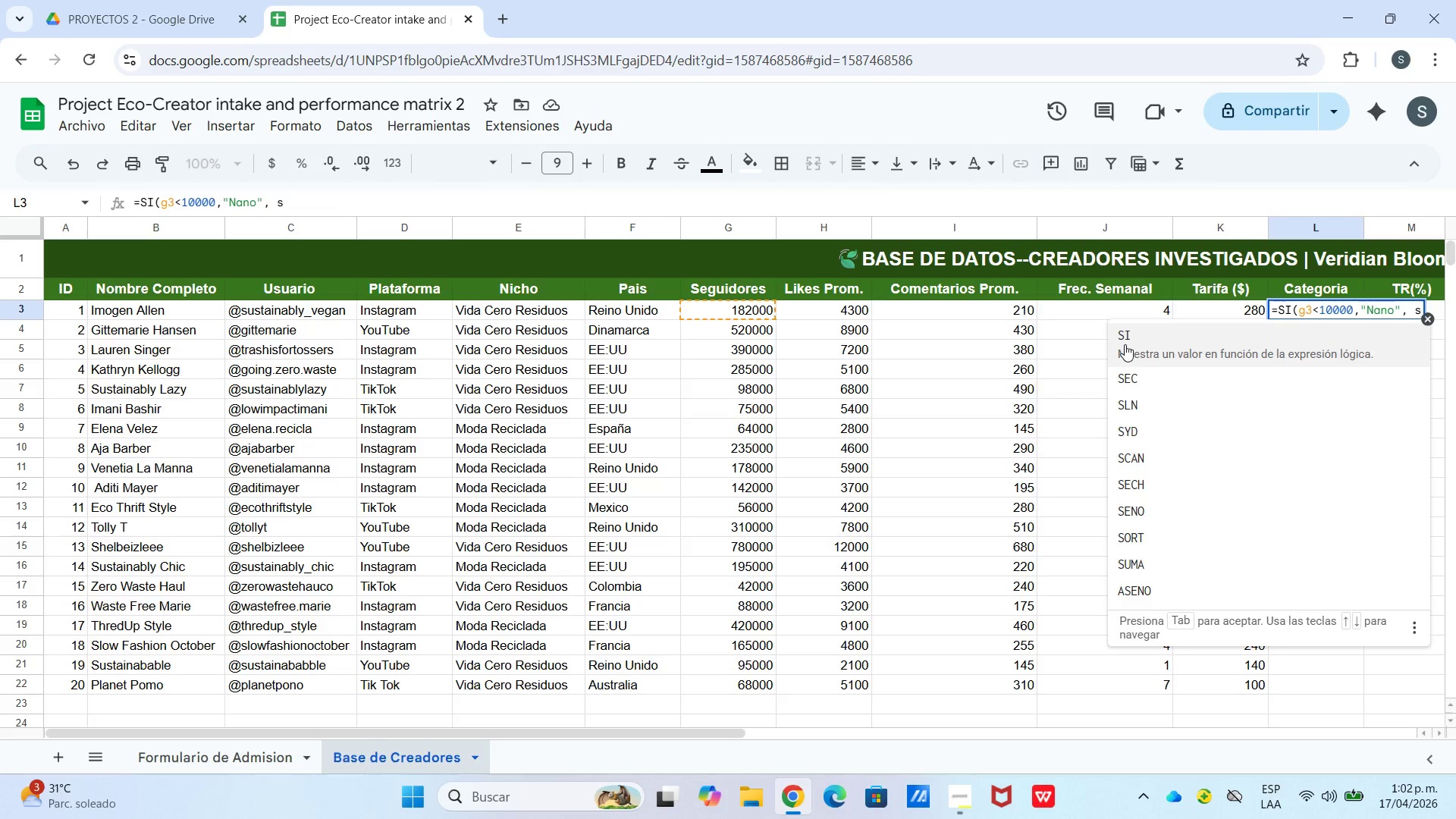 
left_click([1128, 343])
 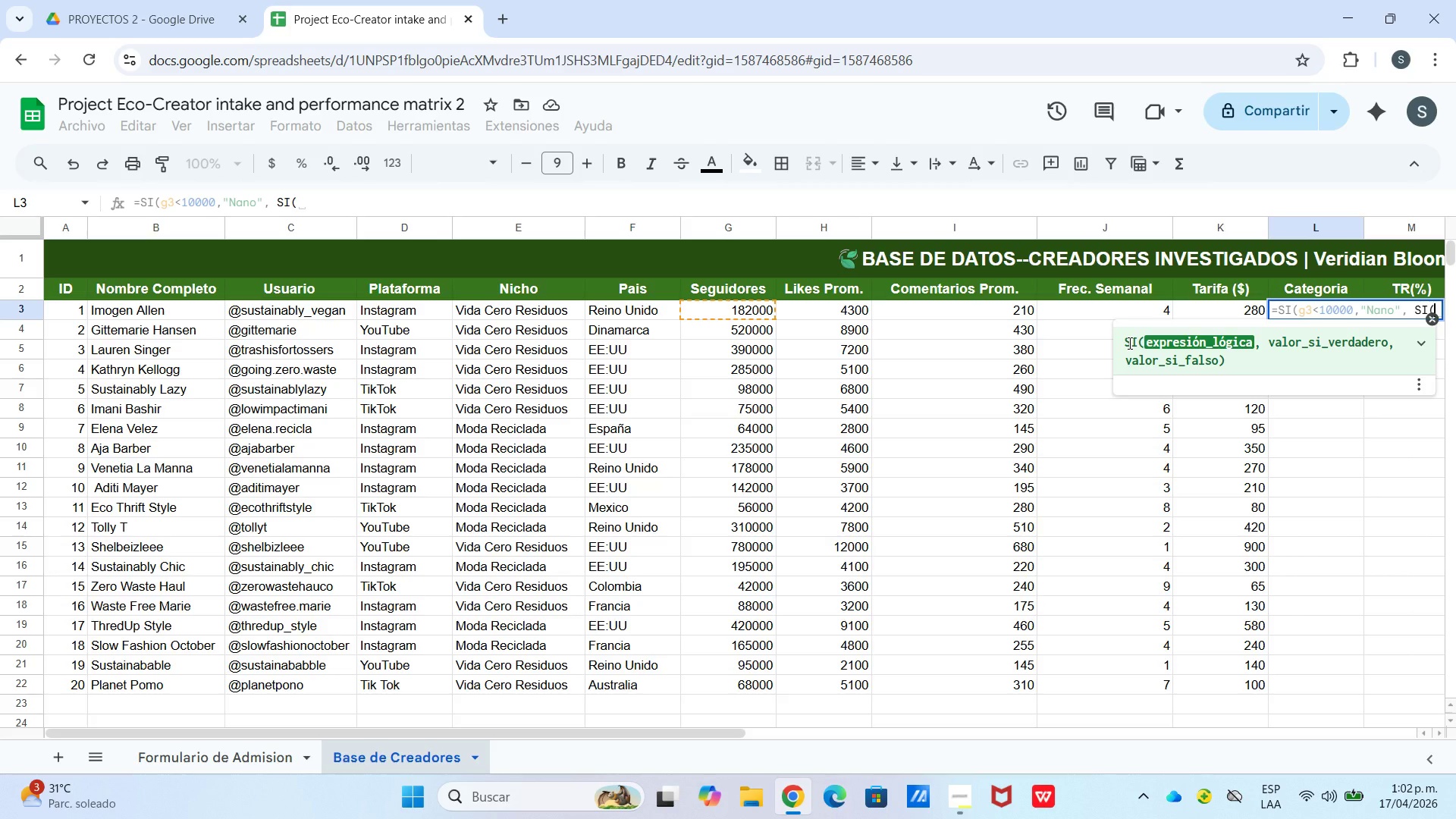 
type(G3[Break])
key(Backspace)
type([Break]10000)
 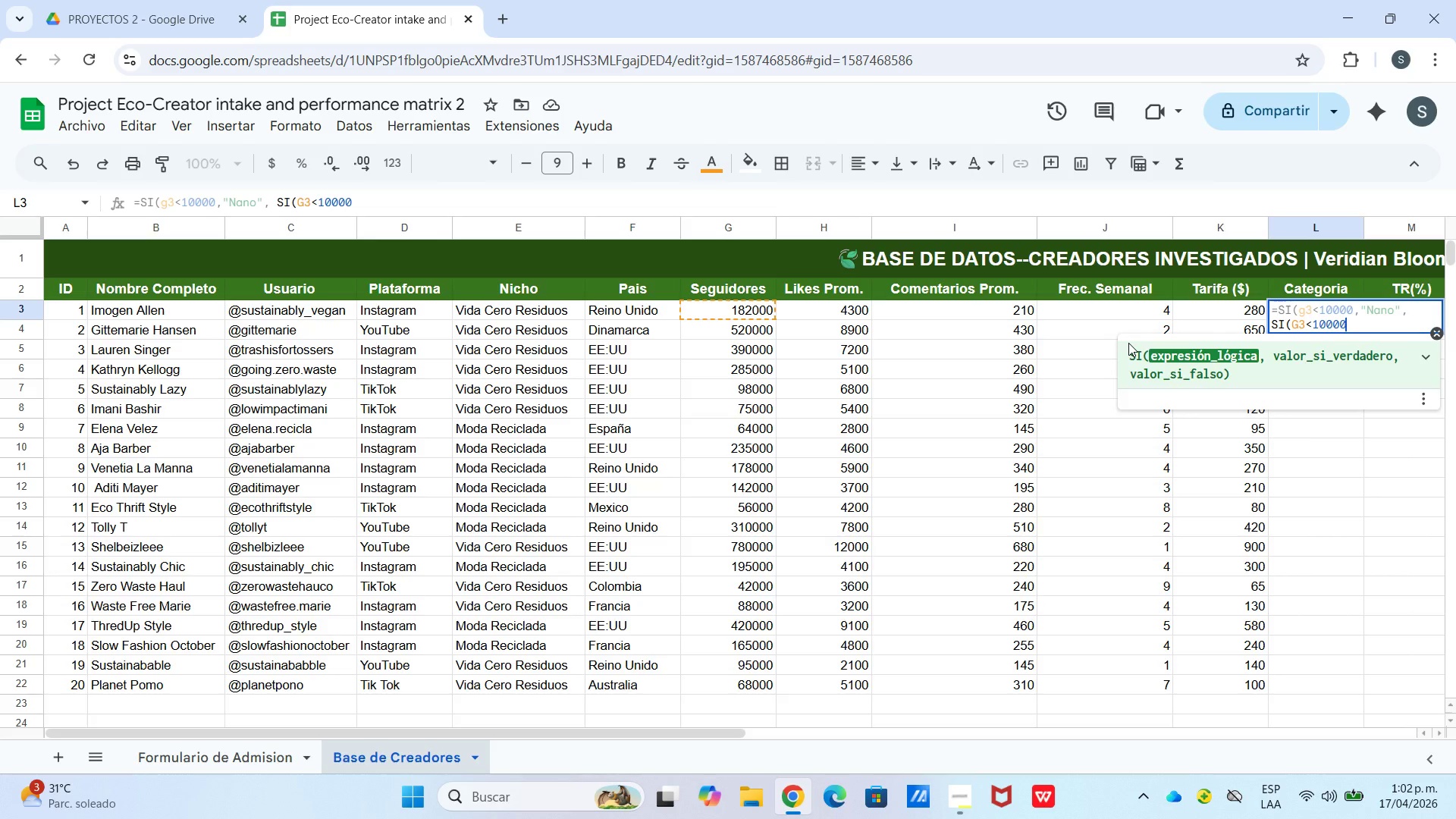 
key(0)
 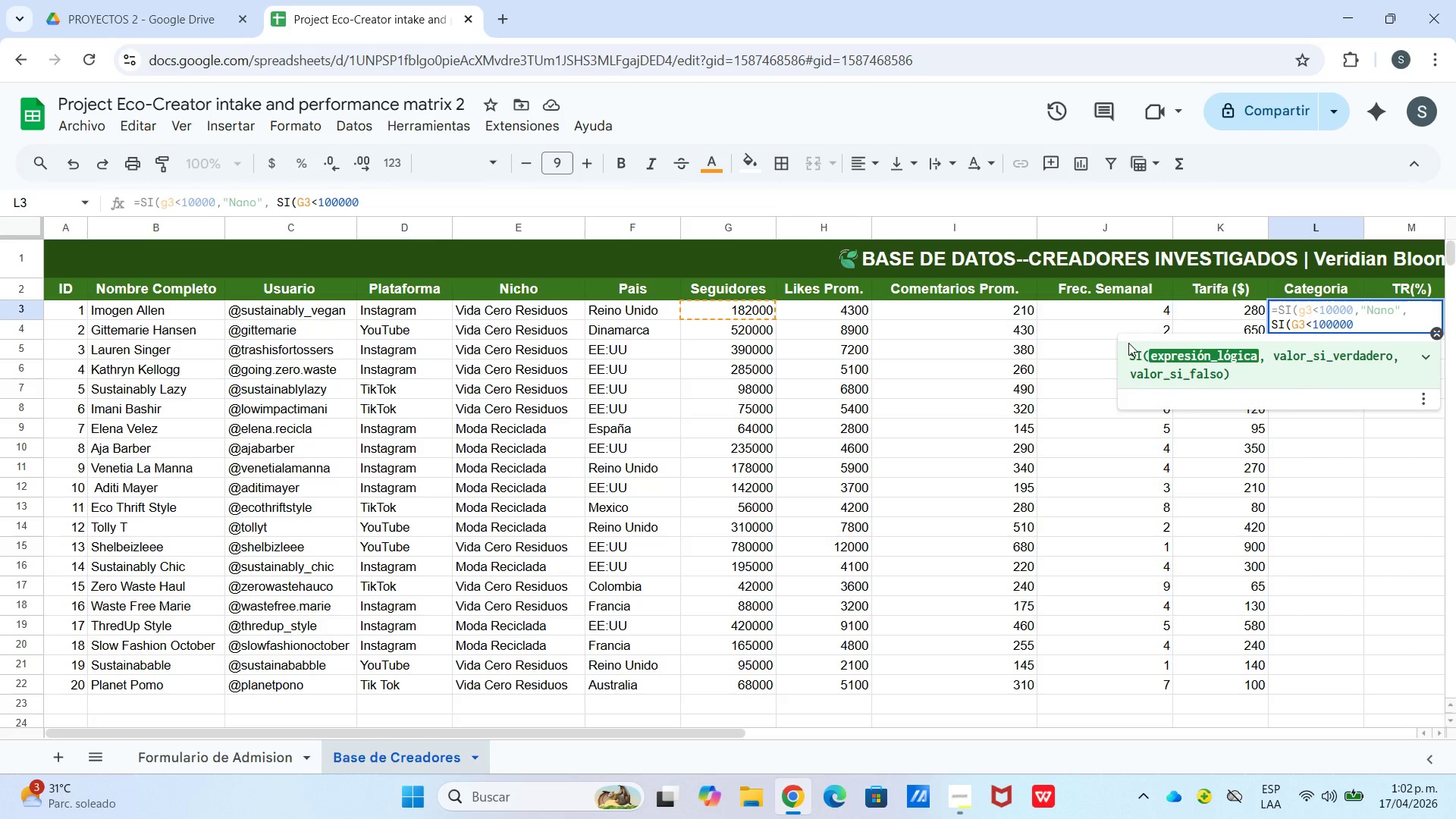 
key(Comma)
 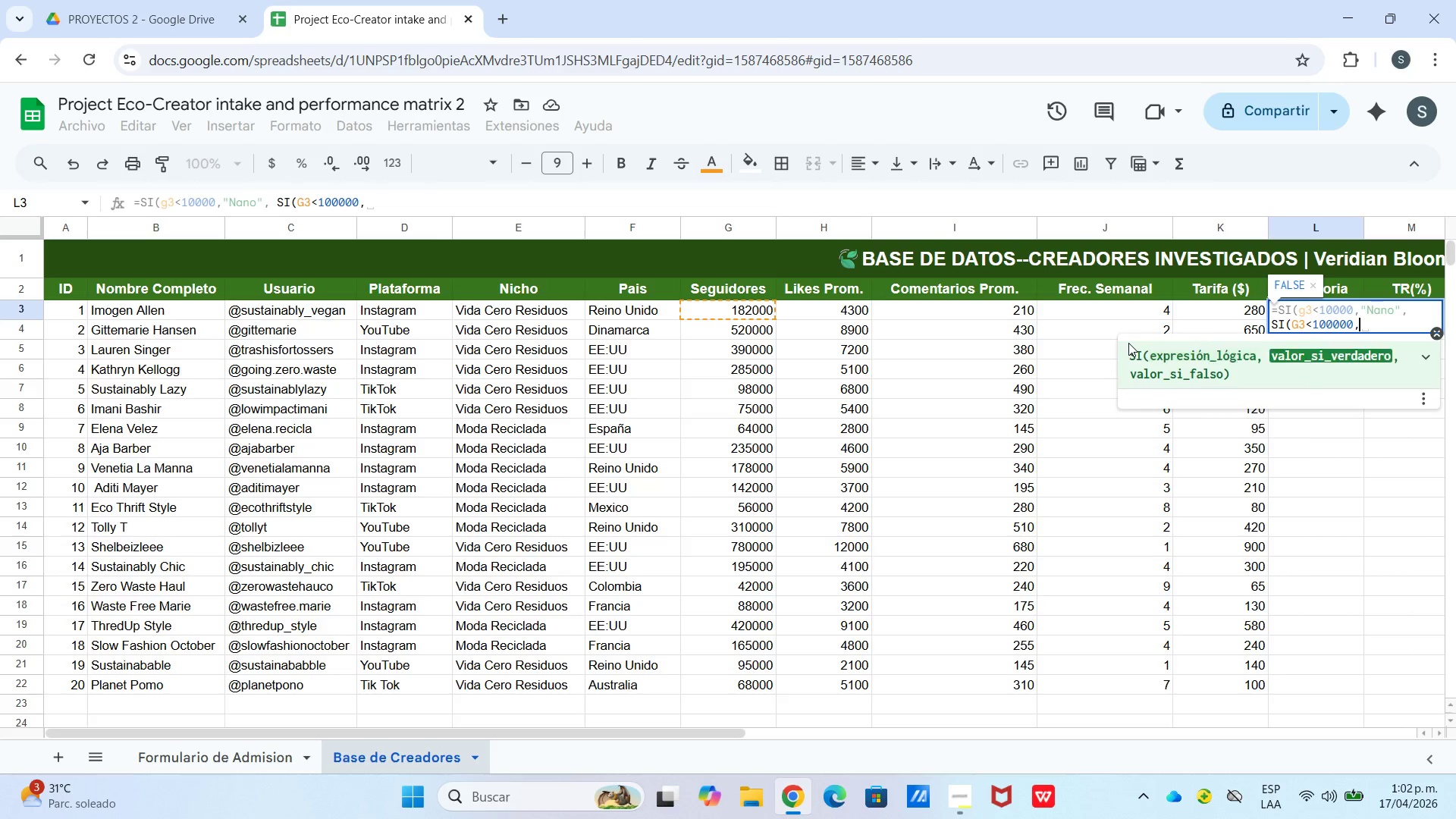 
key(Shift+2)
 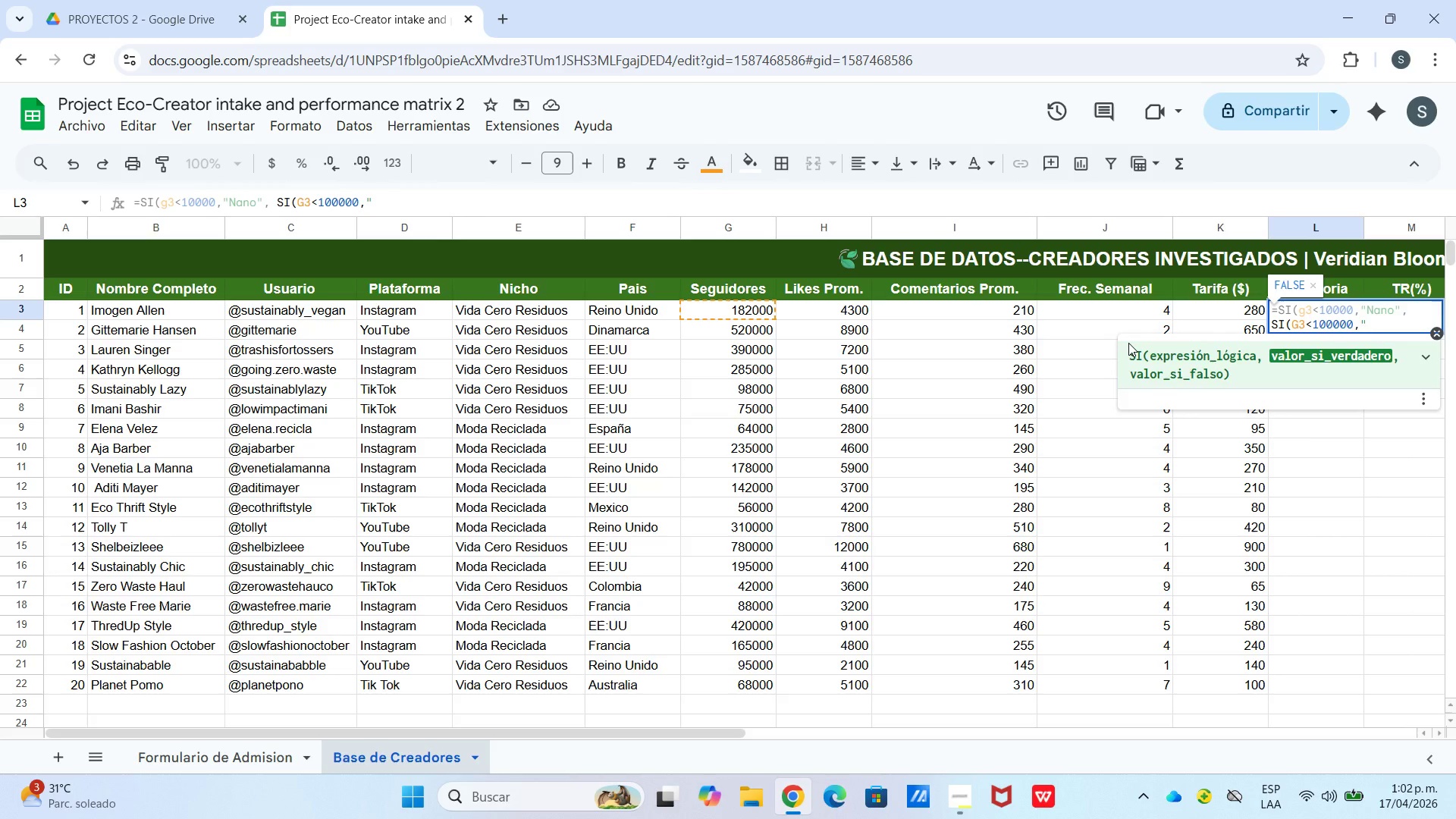 
type(Micro@,si)
 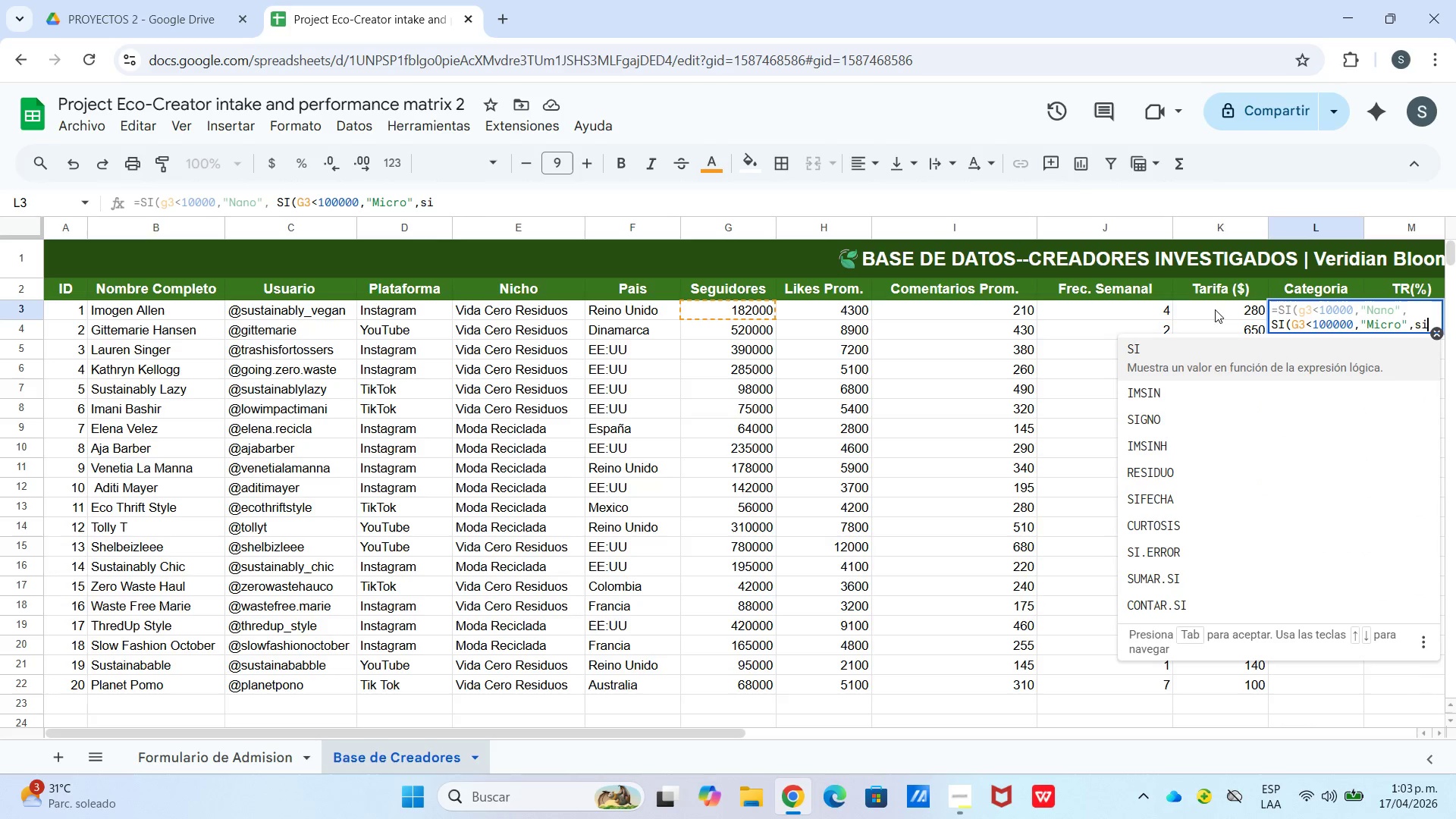 
left_click([1254, 363])
 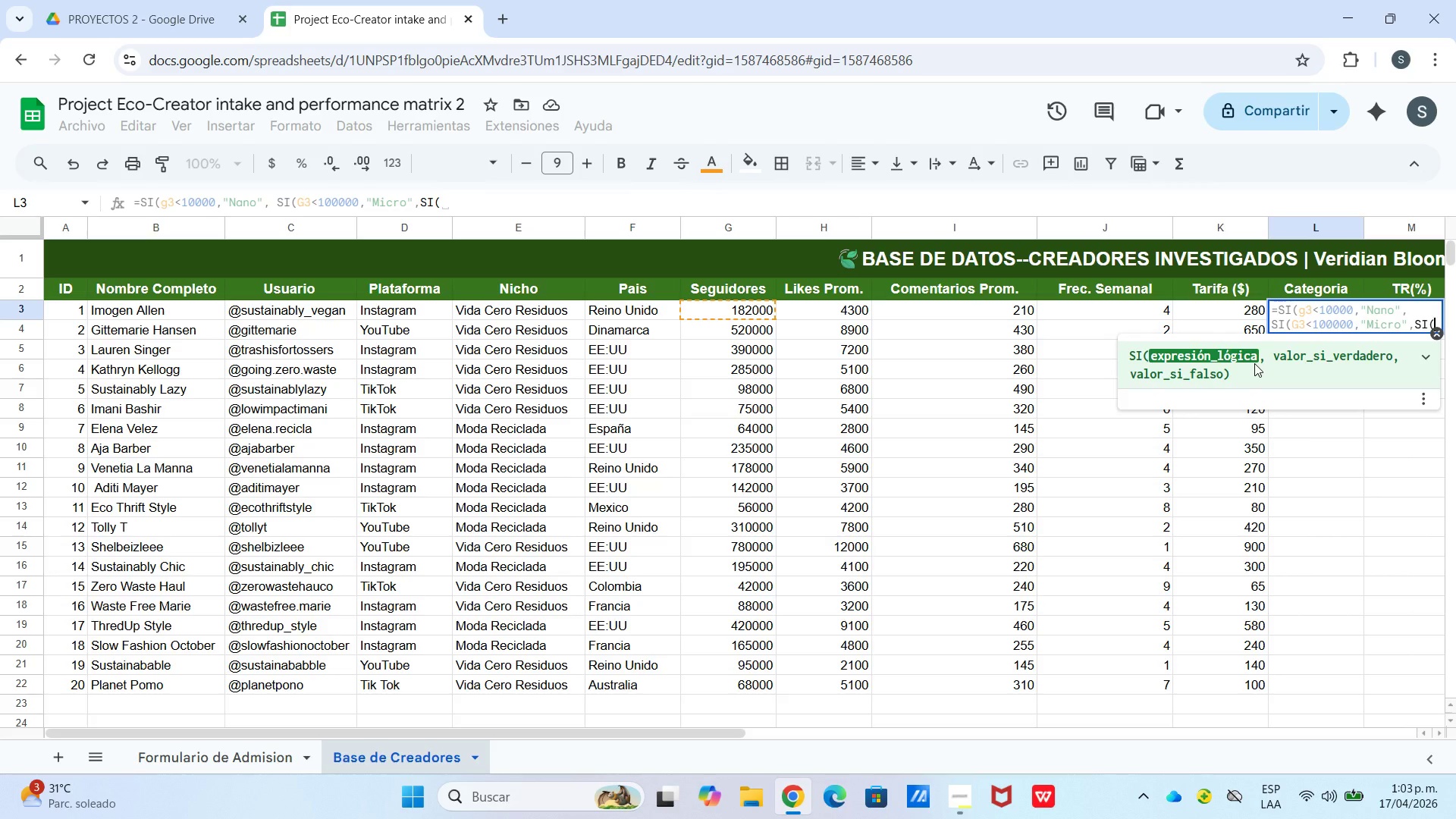 
type(G3[Break])
 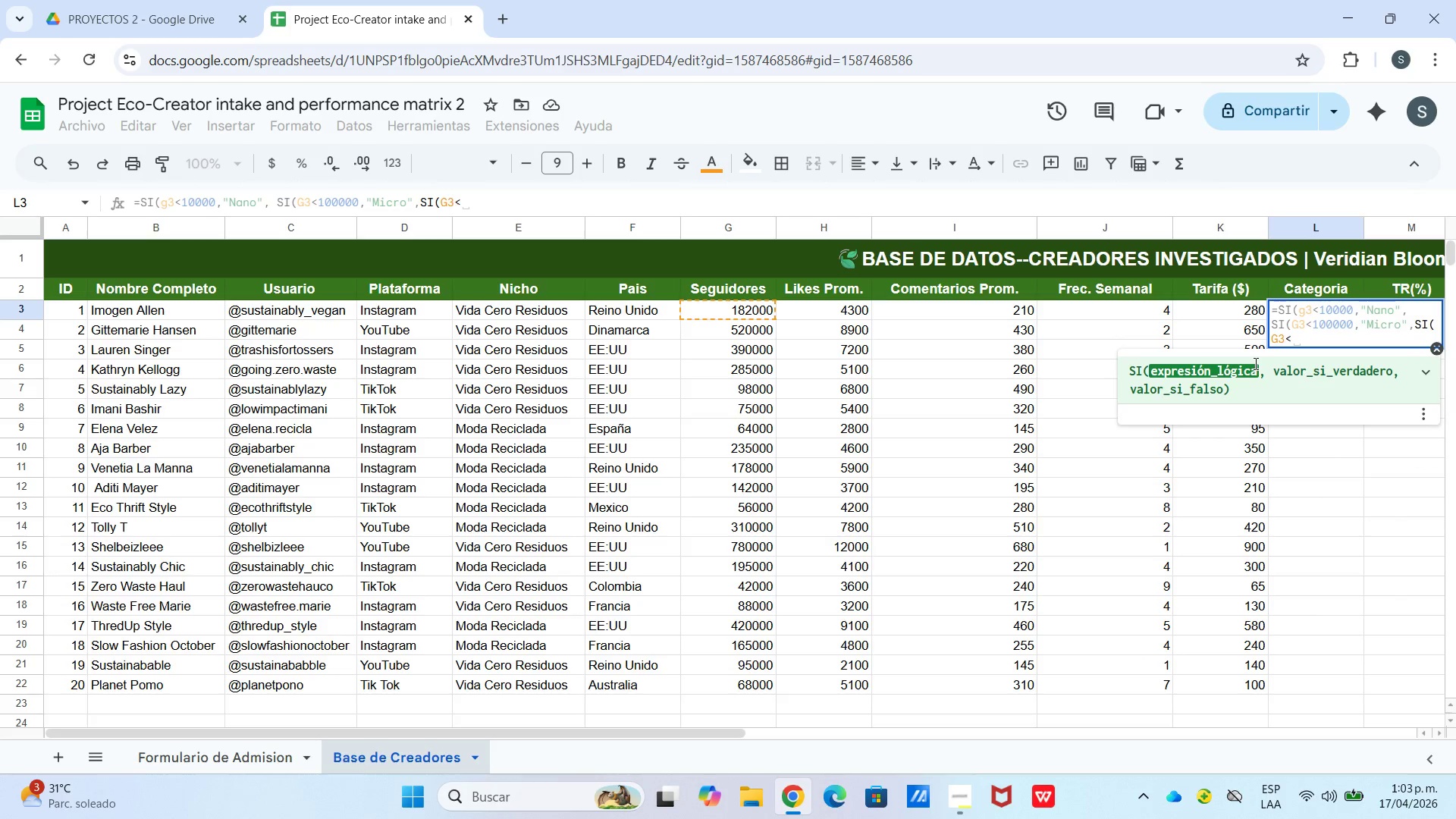 
wait(5.14)
 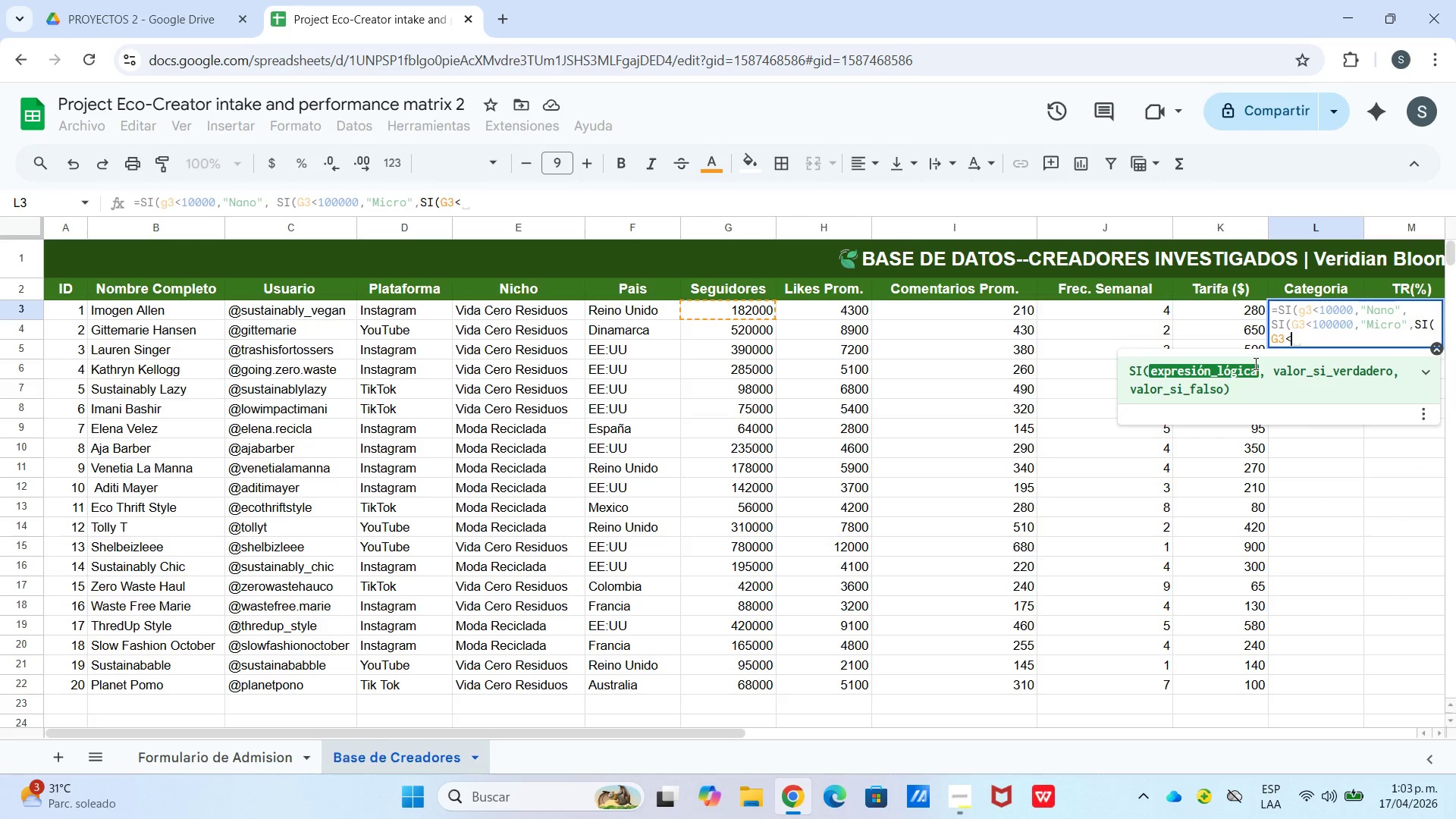 
type(500000,@Nivel Medo@)
 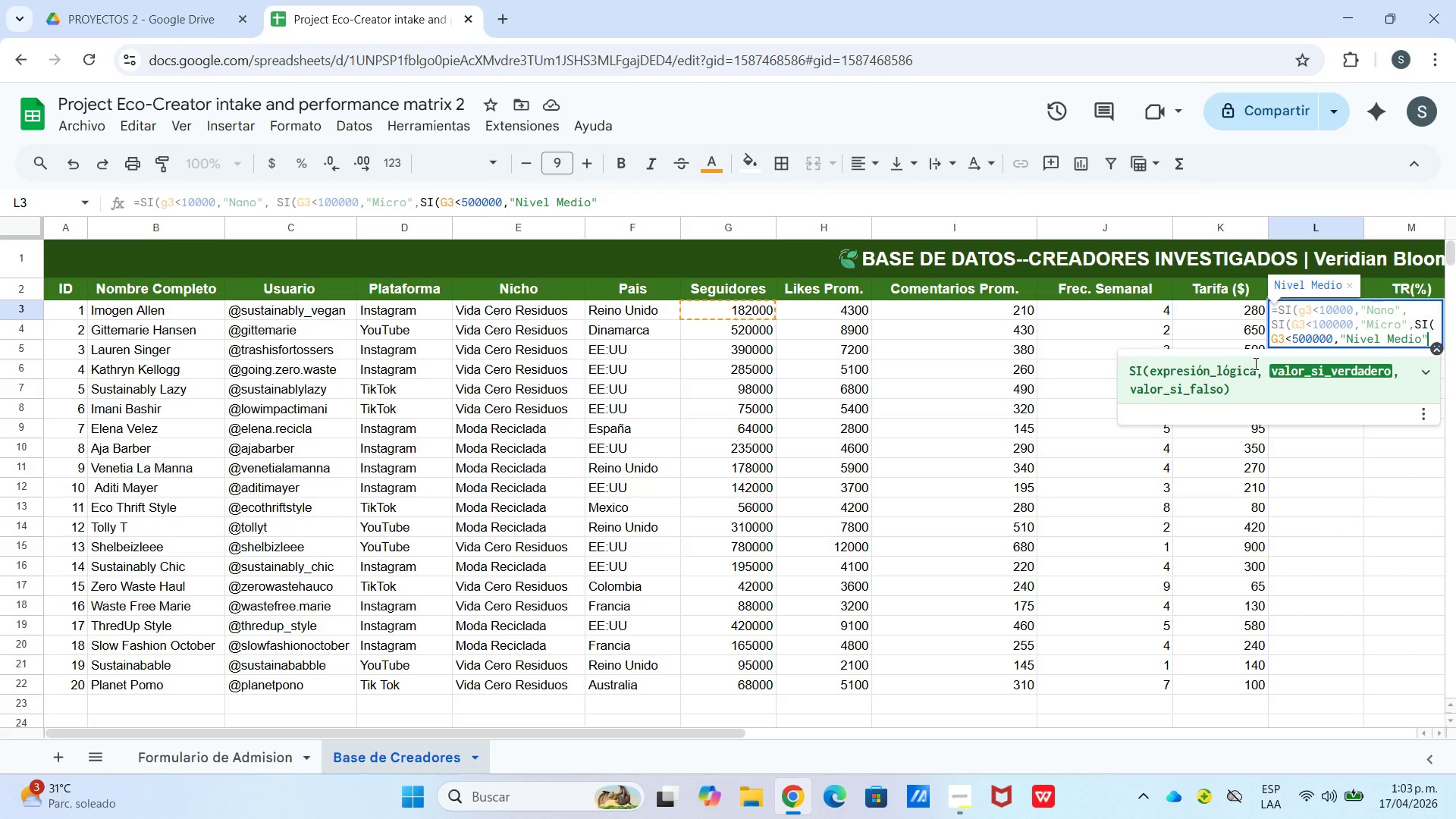 
key(Comma)
 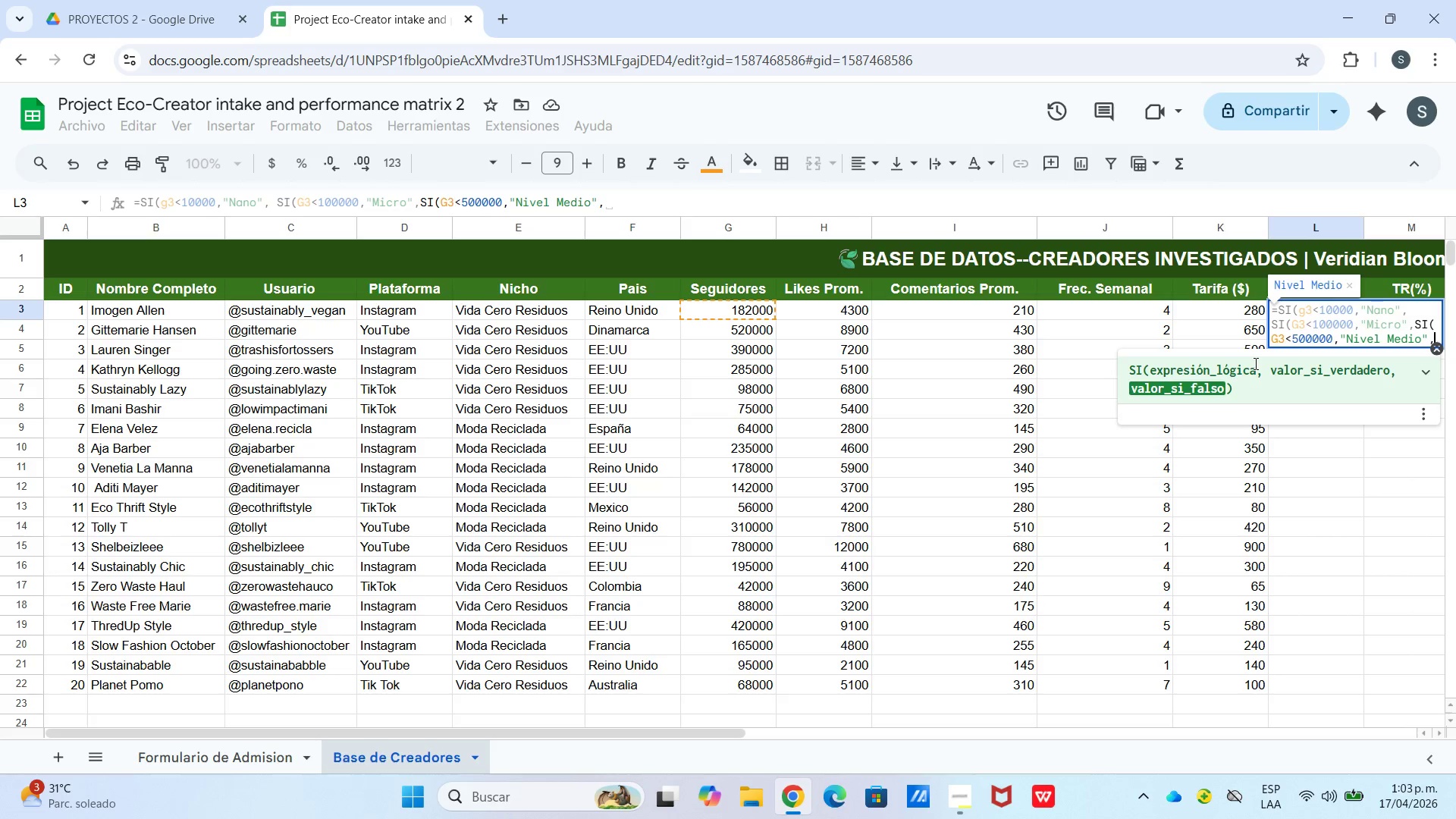 
key(Shift+2)
 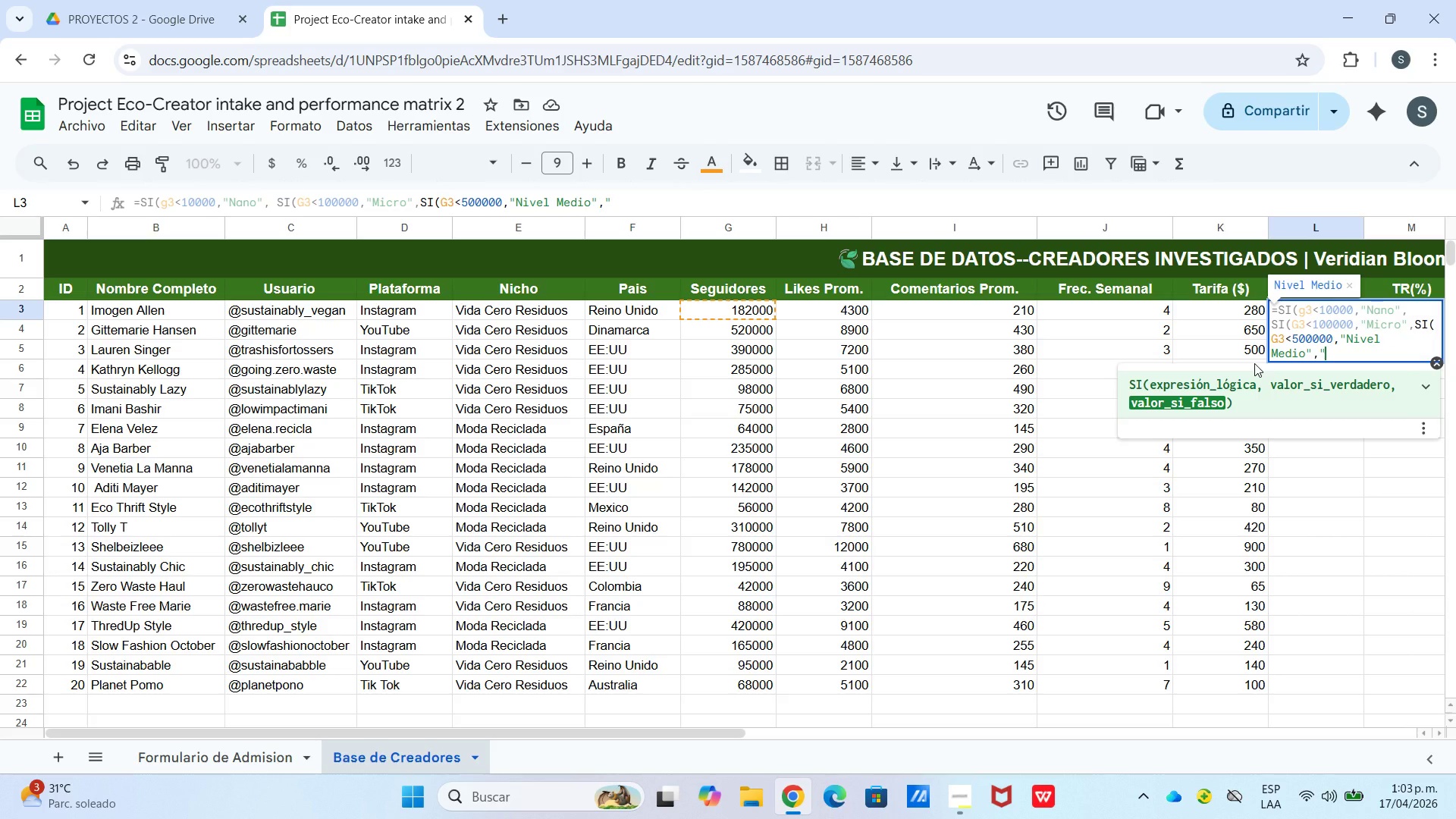 
type(Macro@((()
 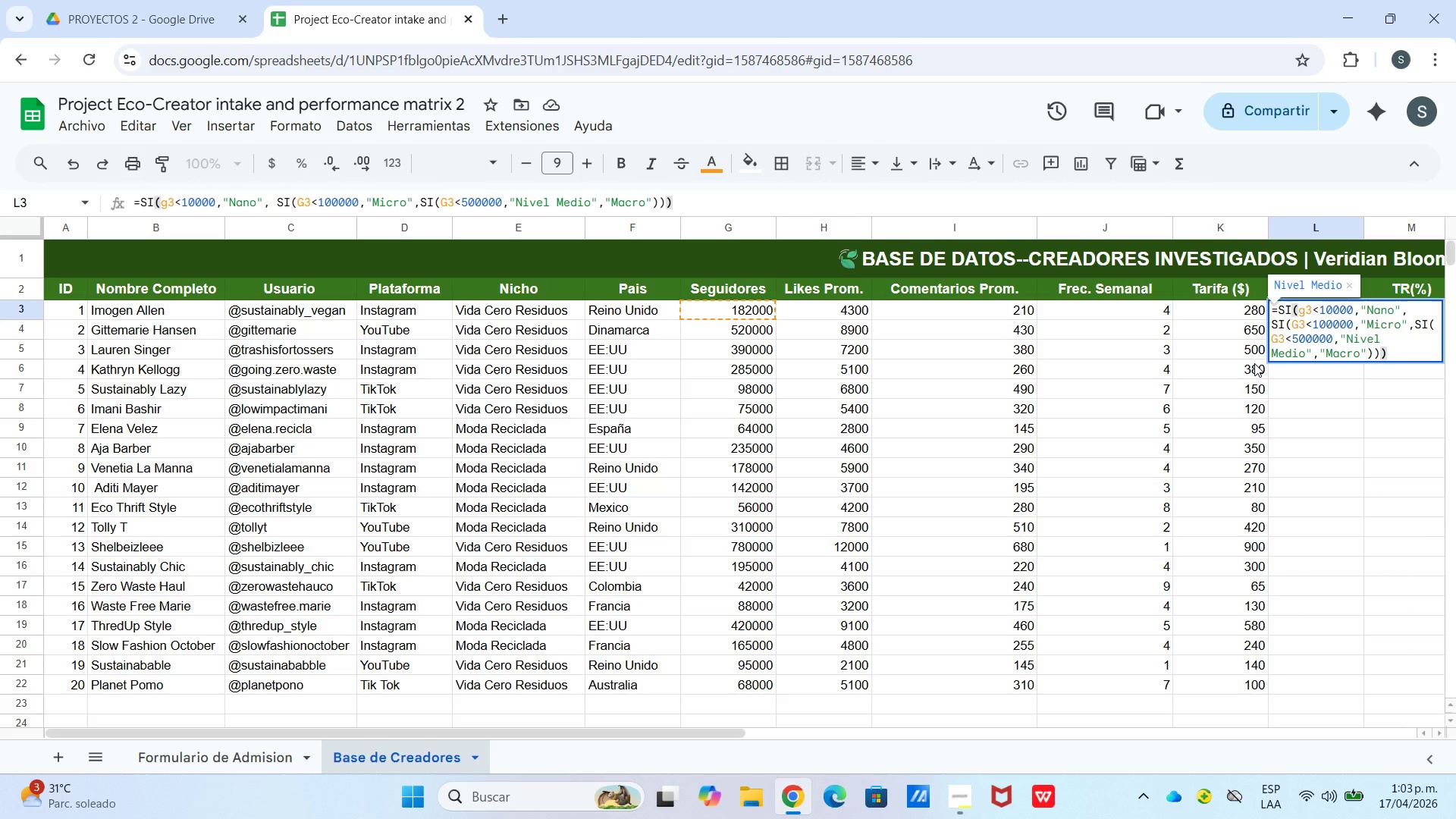 
key(Enter)
 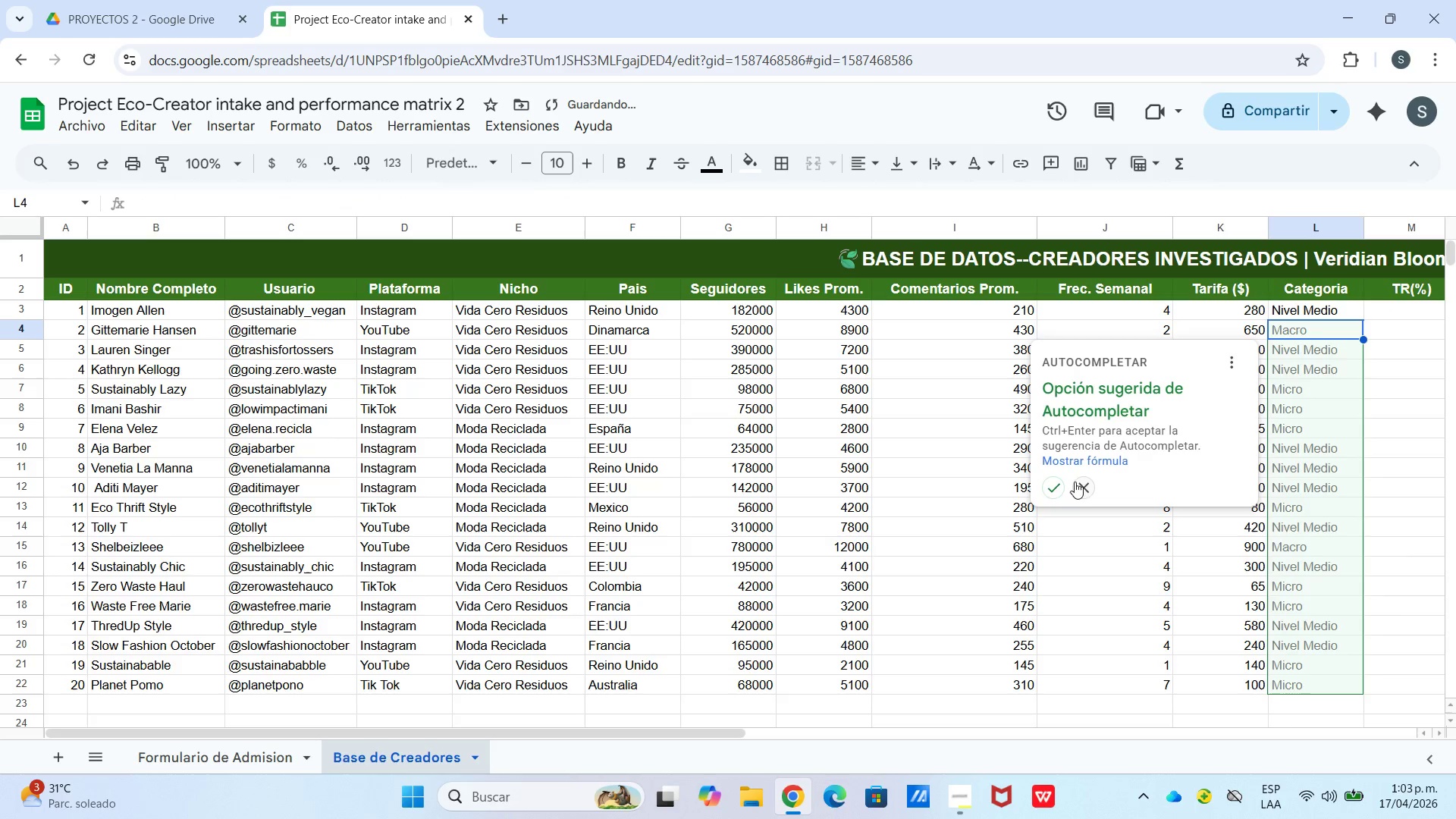 
left_click([1061, 482])
 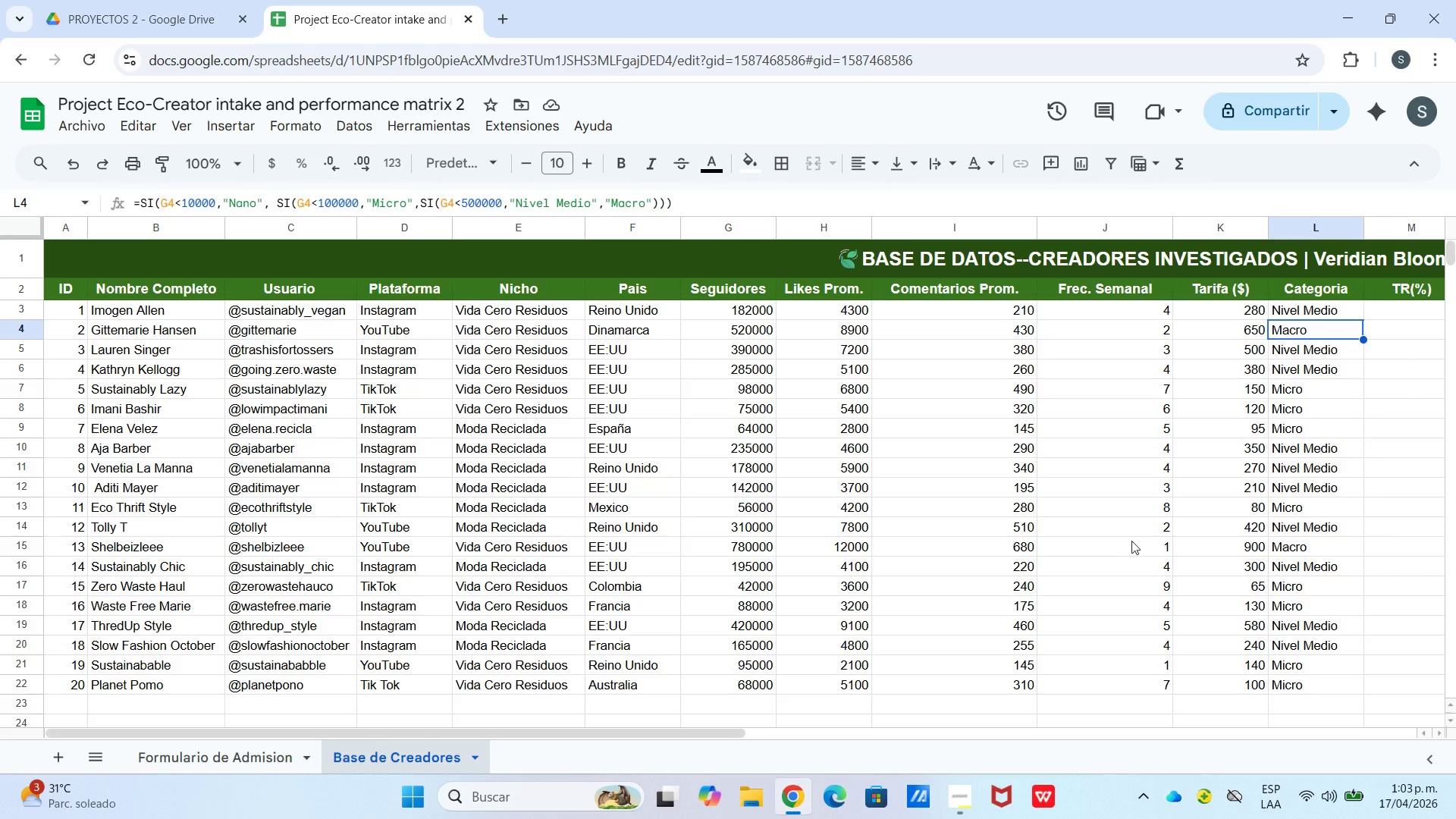 
wait(7.94)
 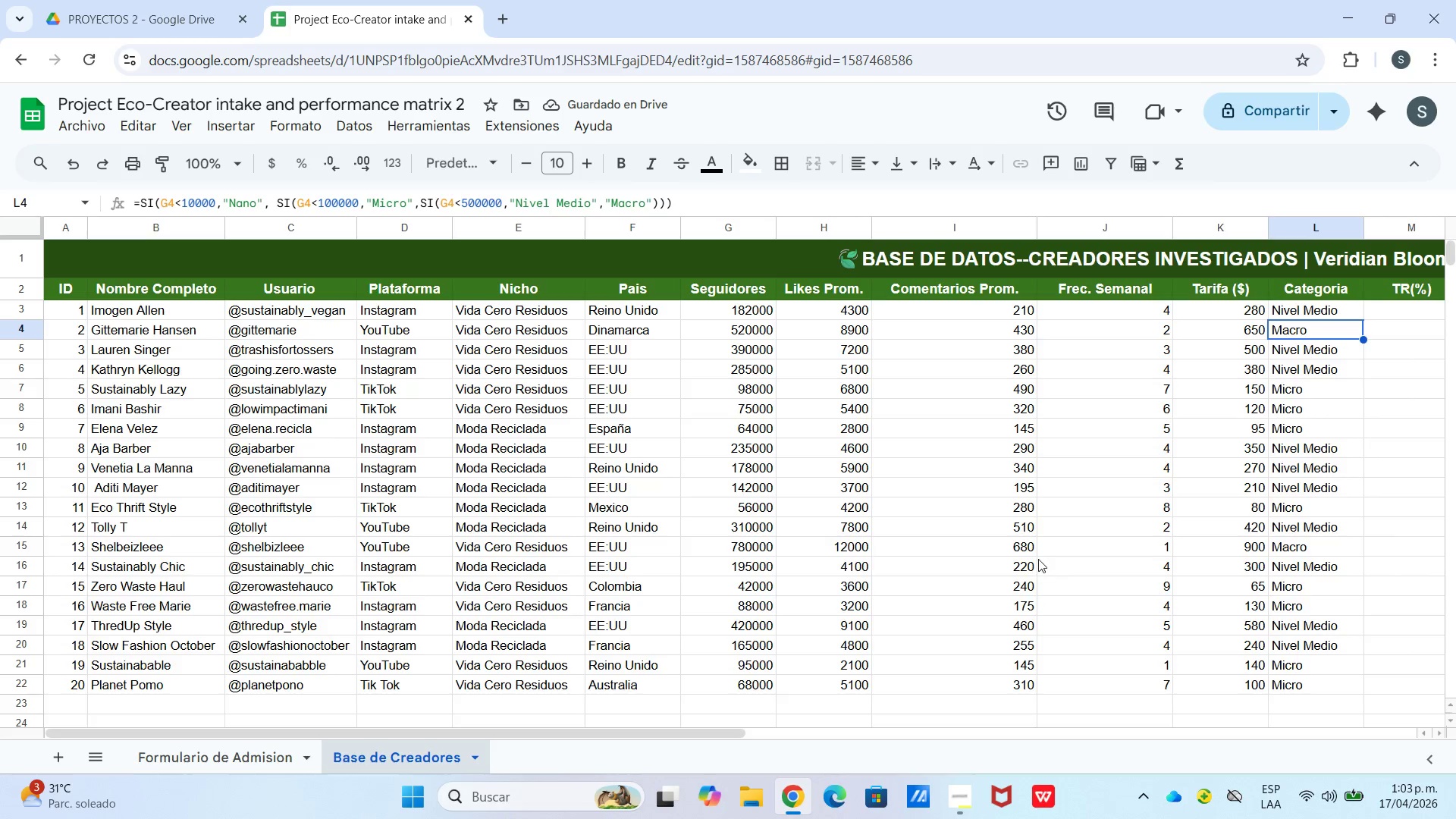 
left_click_drag(start_coordinate=[713, 728], to_coordinate=[961, 734])
 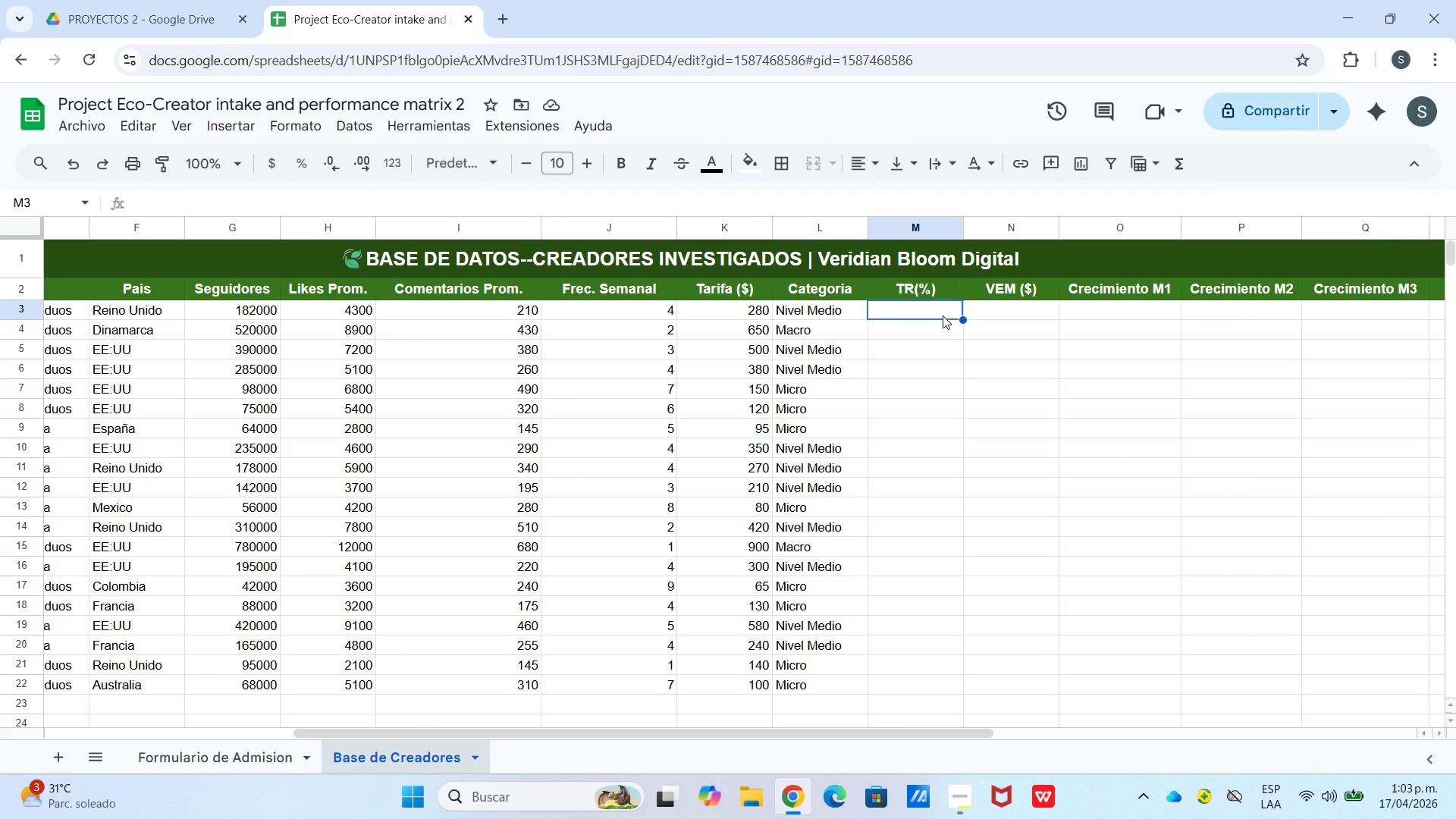 
type()si.err)
 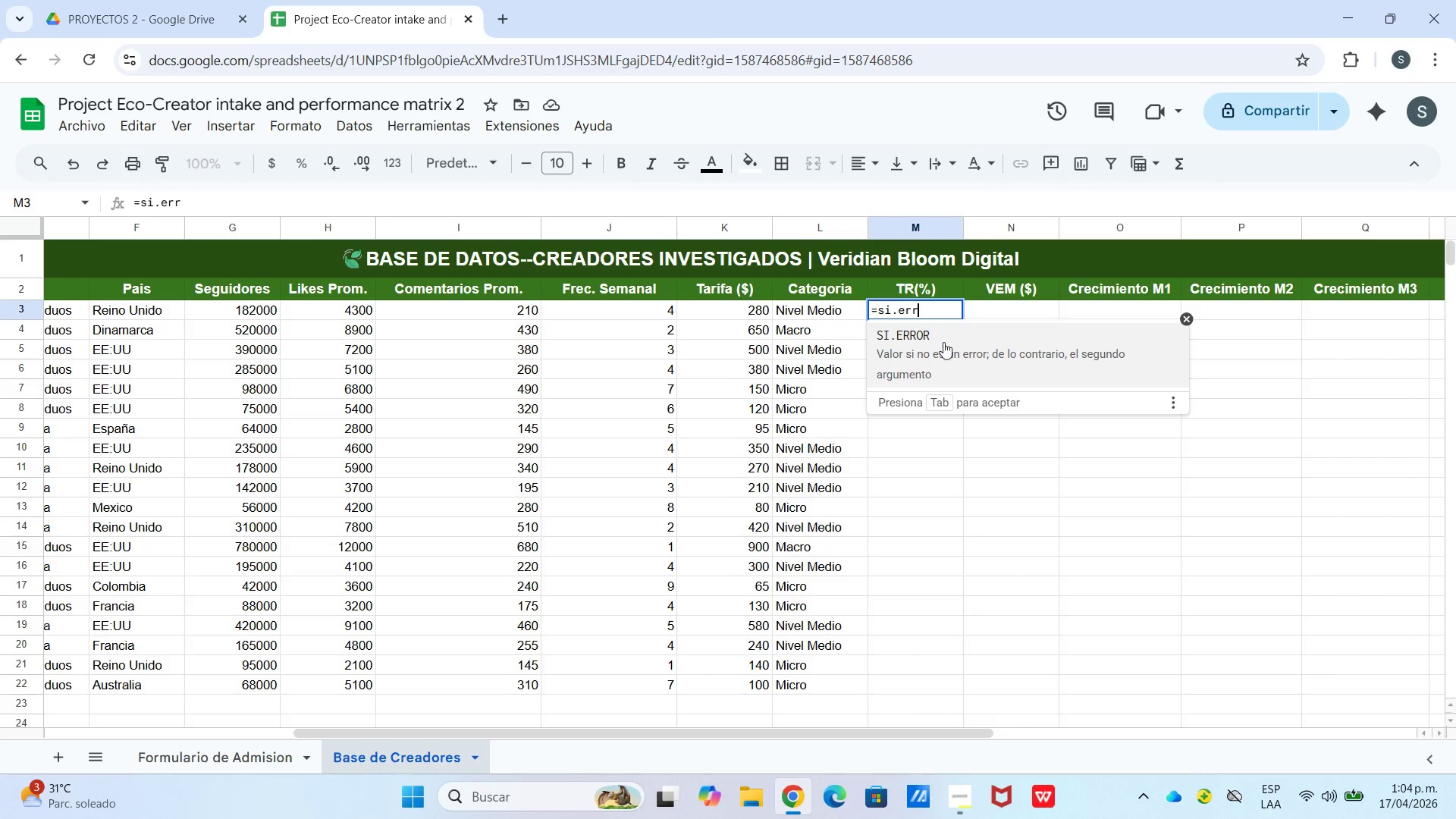 
left_click([949, 352])
 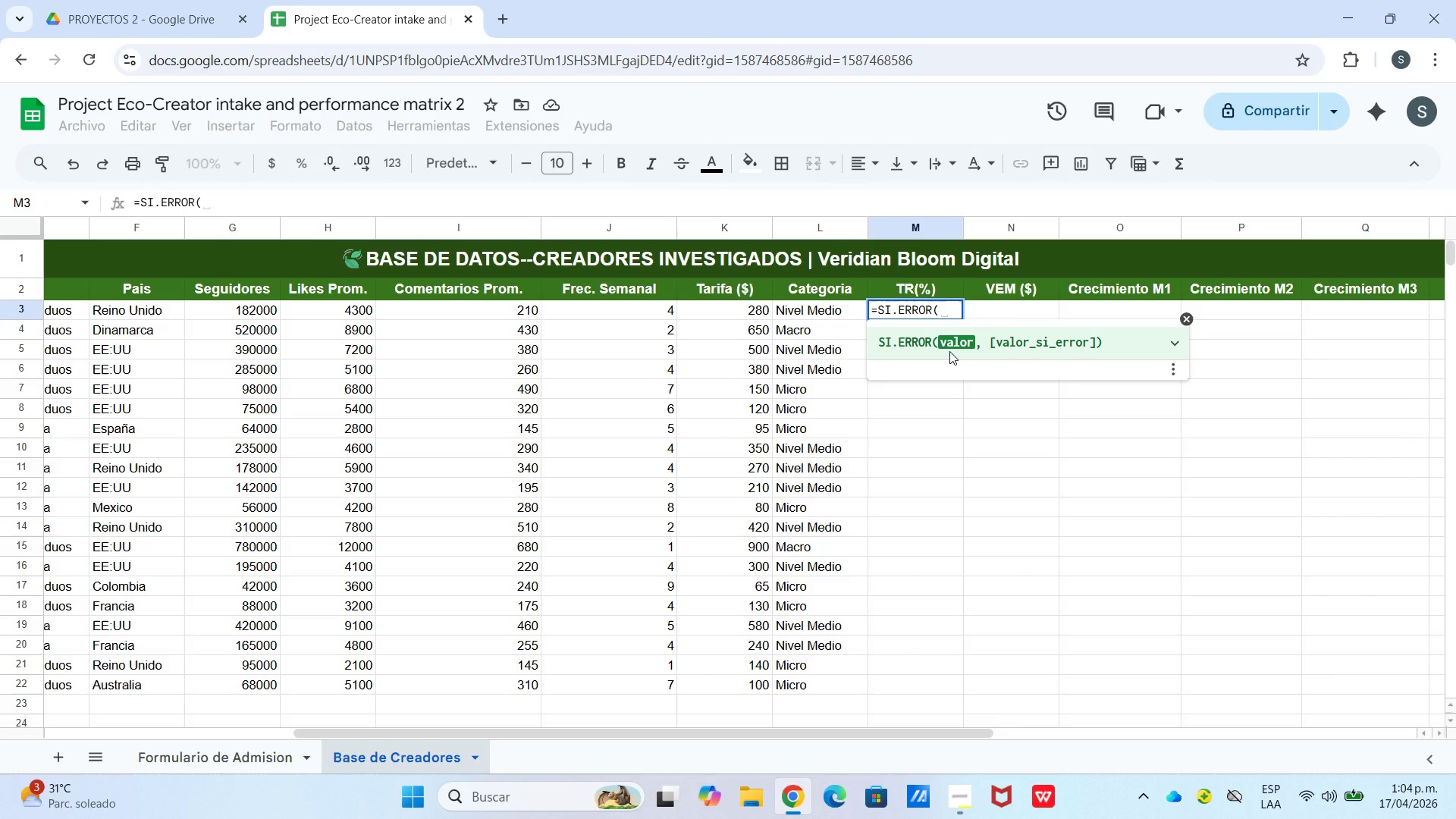 
type(*h3)
 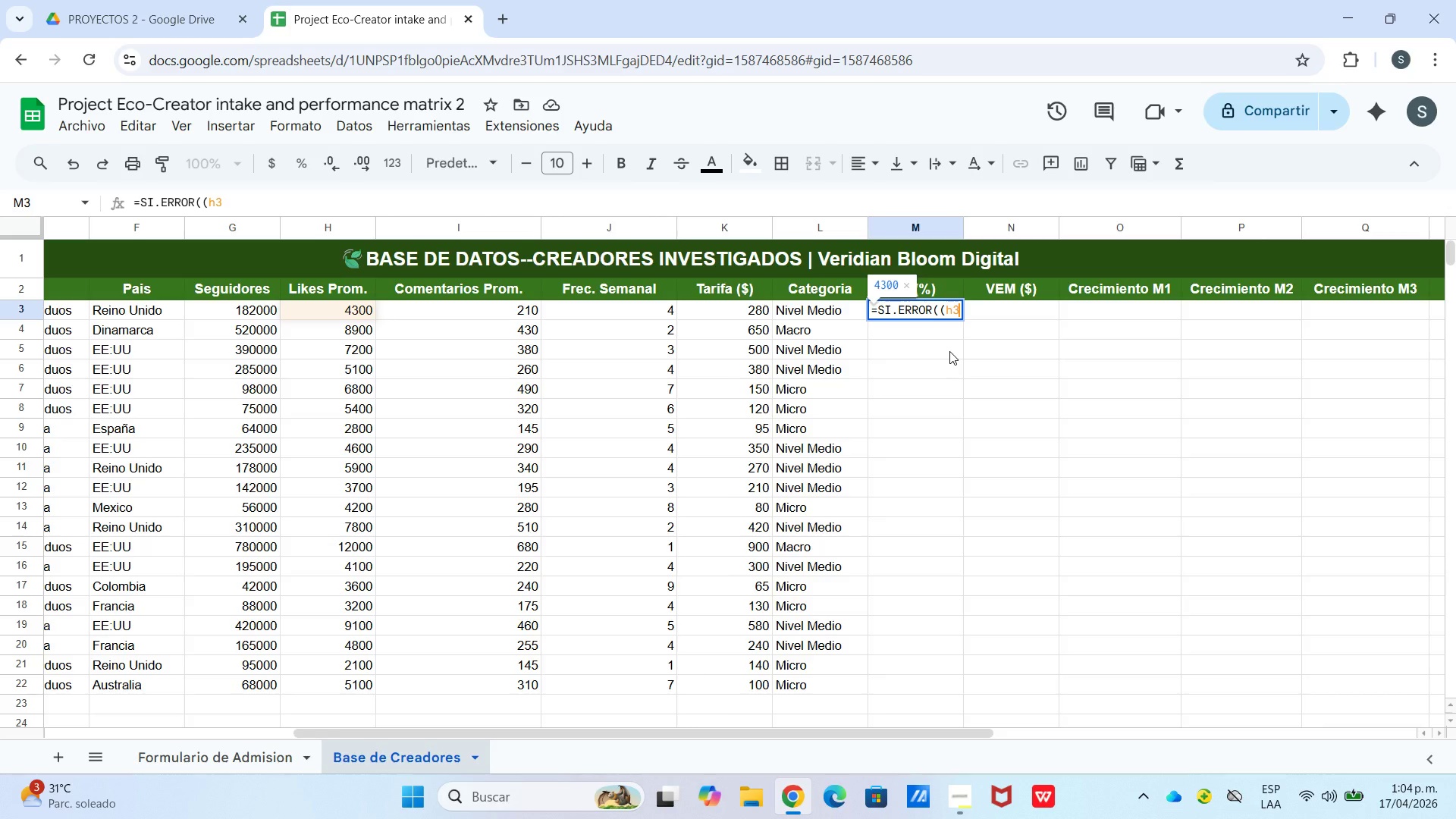 
type(+i3(&g3,0()
 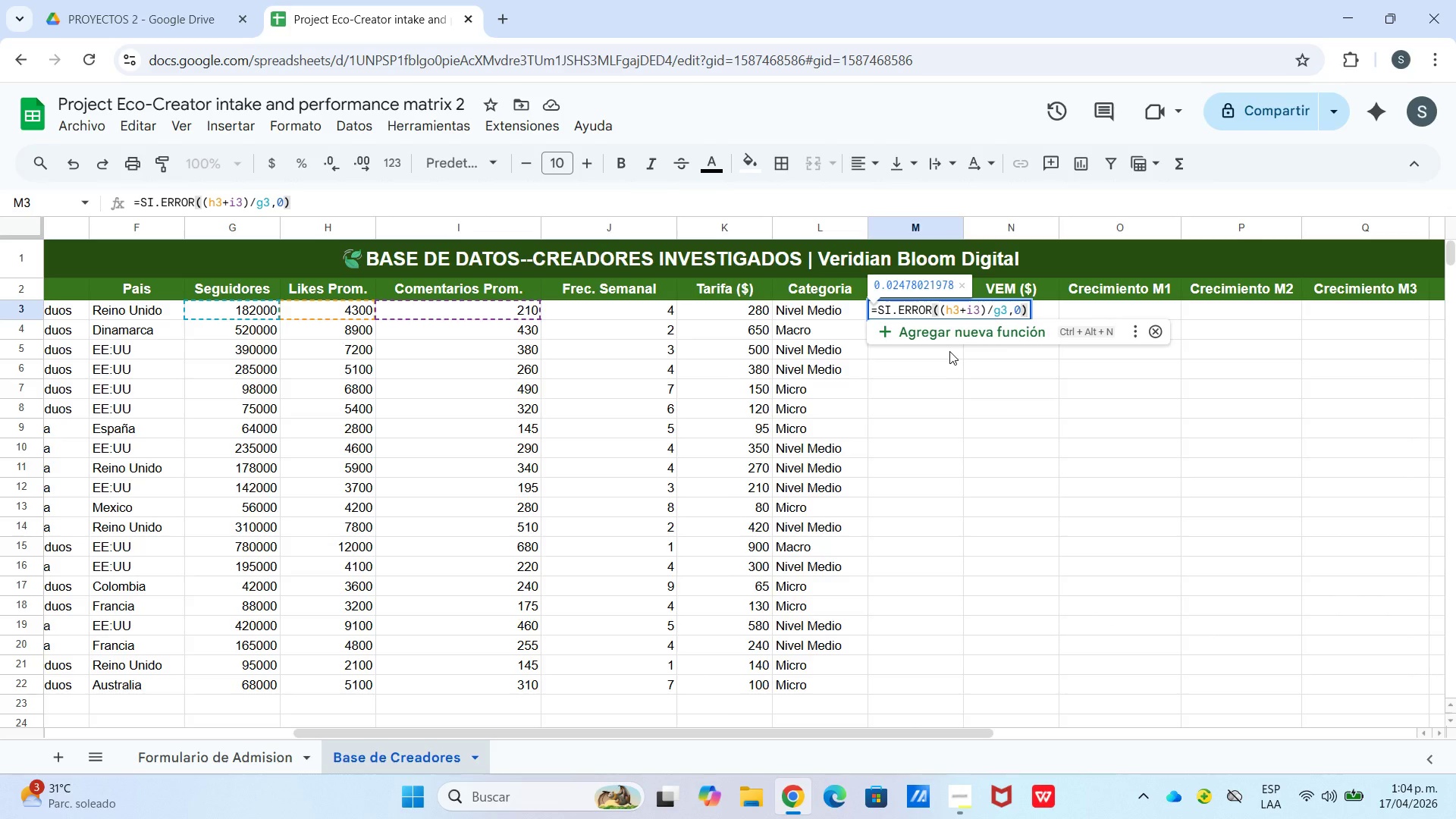 
key(Enter)
 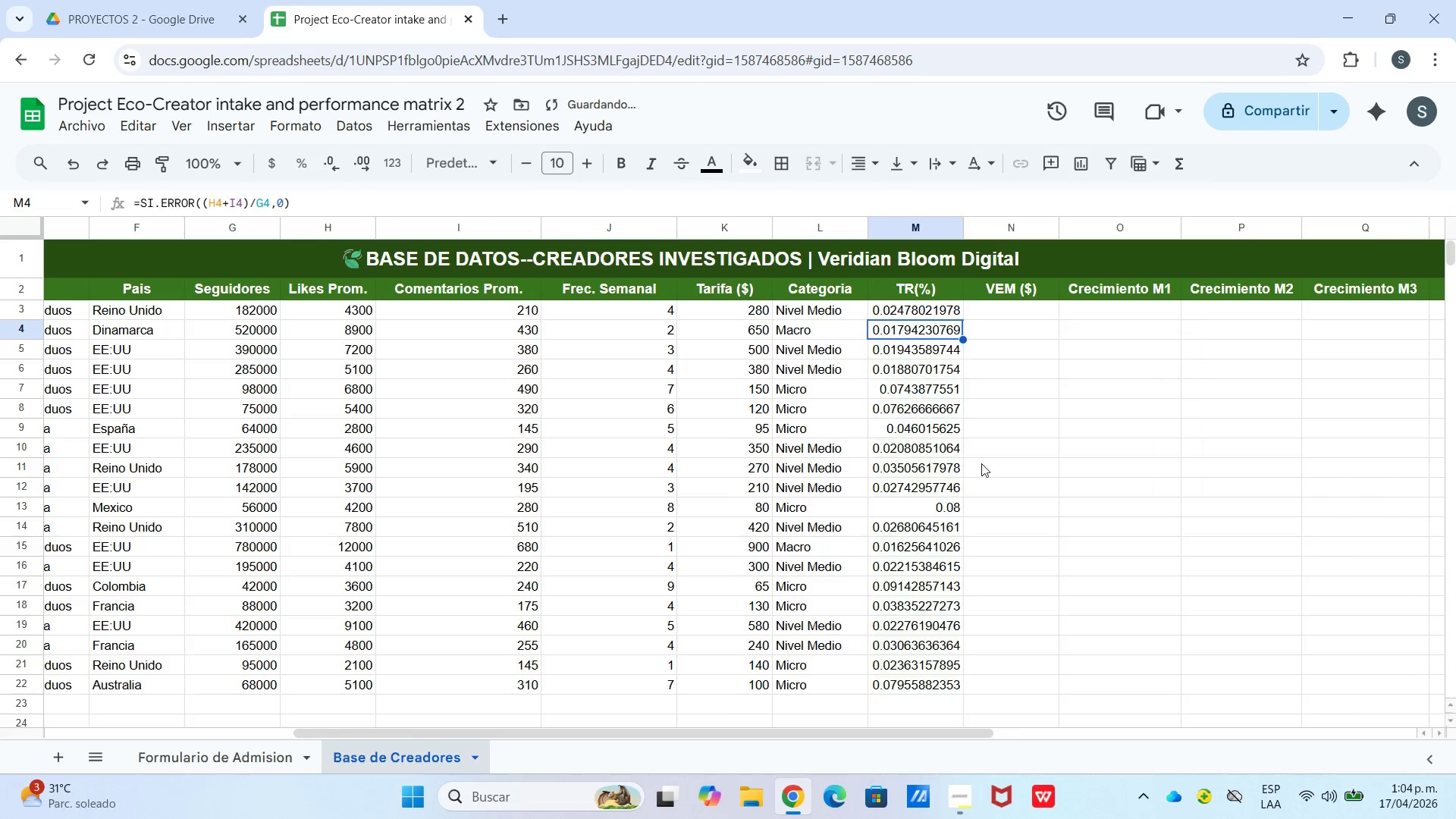 
left_click_drag(start_coordinate=[928, 307], to_coordinate=[919, 685])
 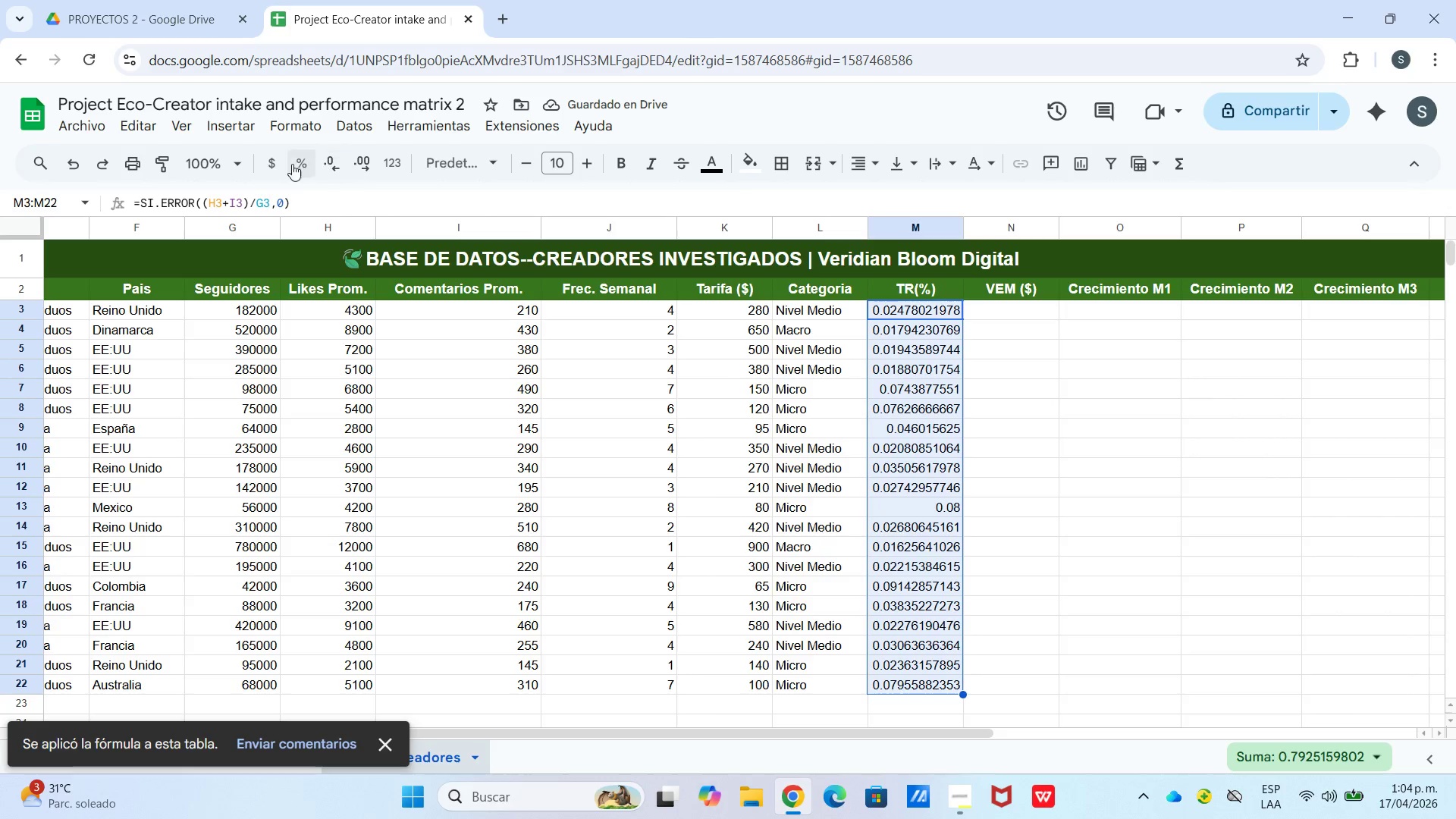 
left_click([293, 164])
 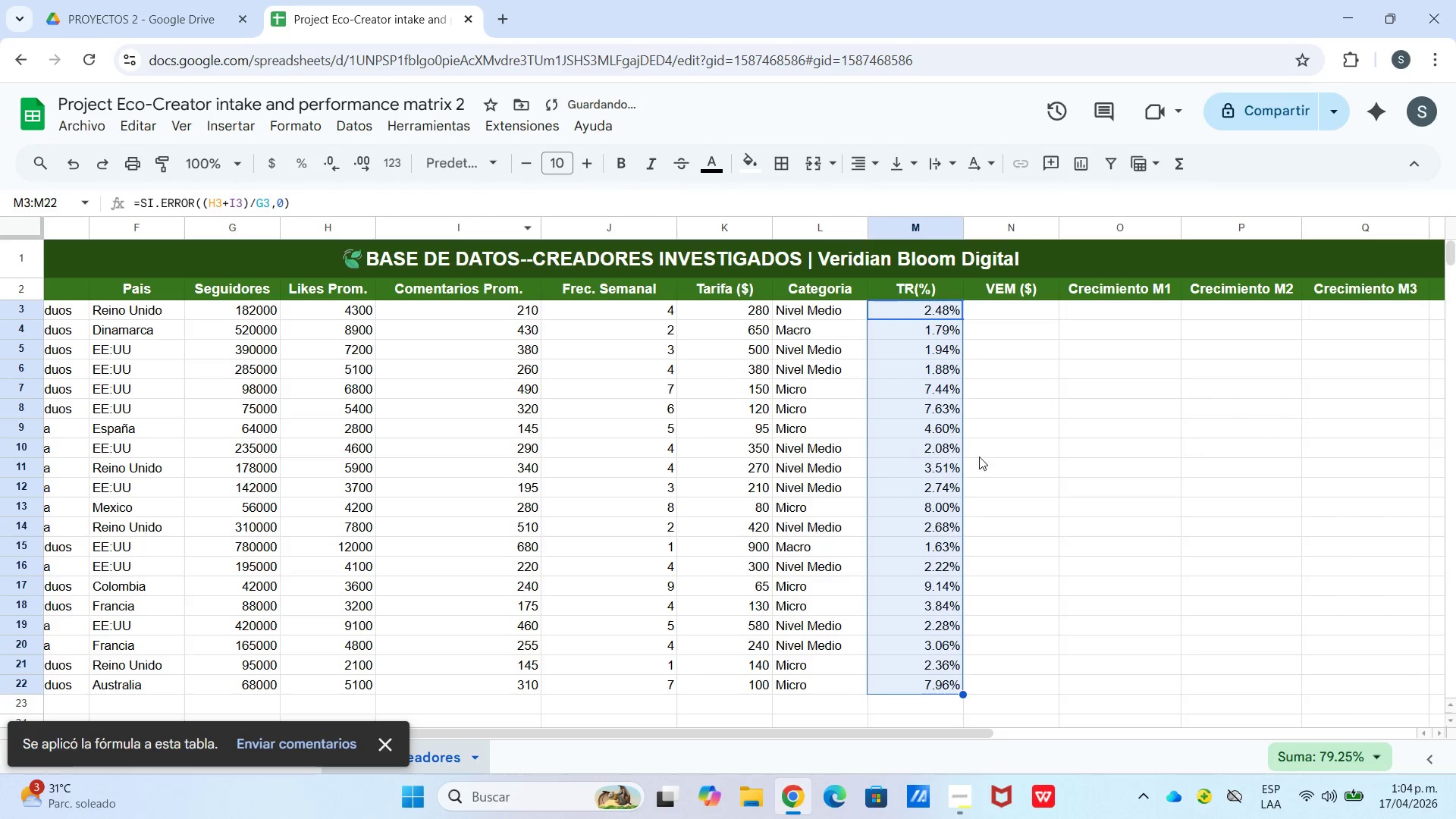 
left_click_drag(start_coordinate=[1058, 458], to_coordinate=[1058, 453])
 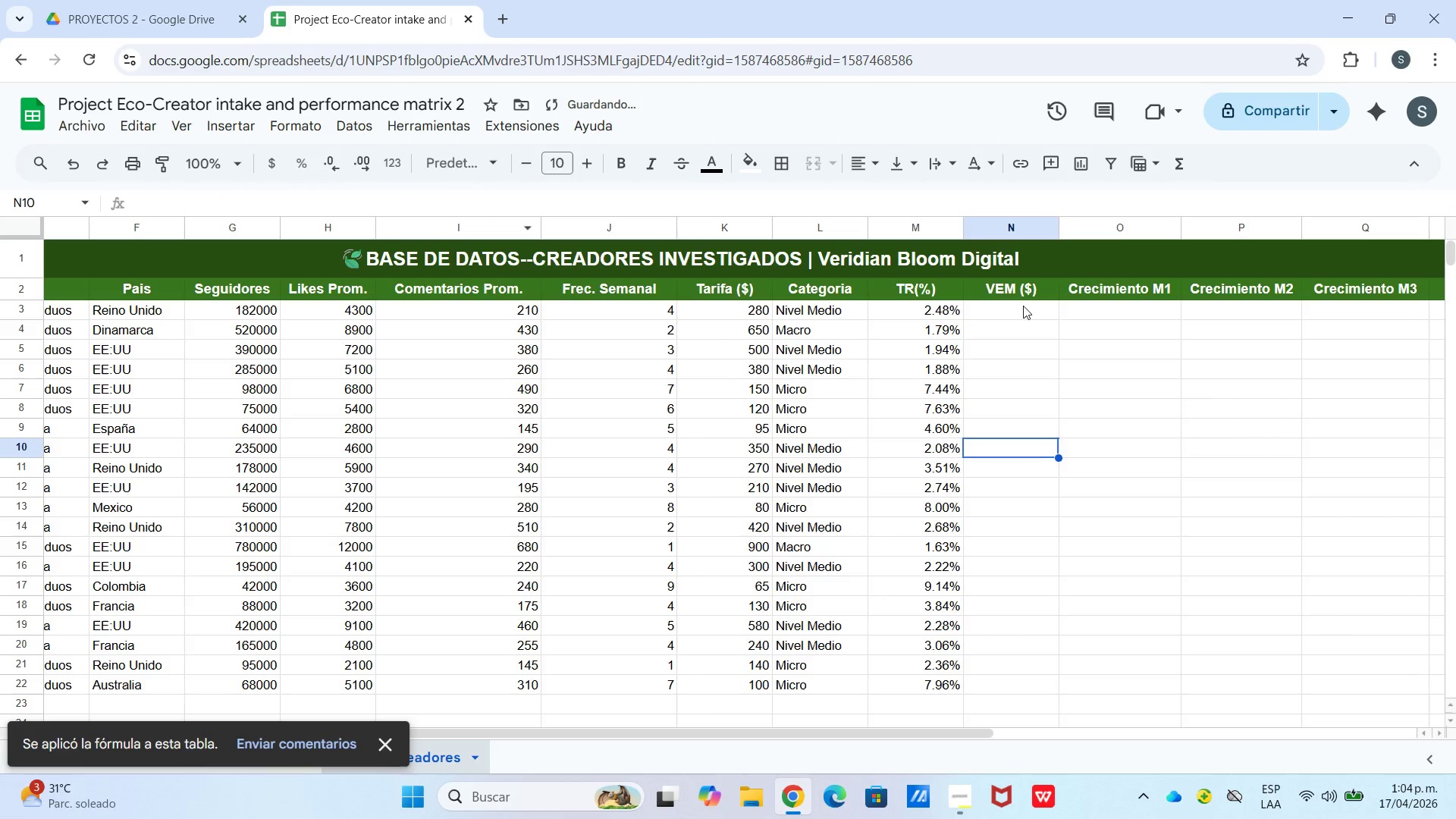 
left_click([1022, 305])
 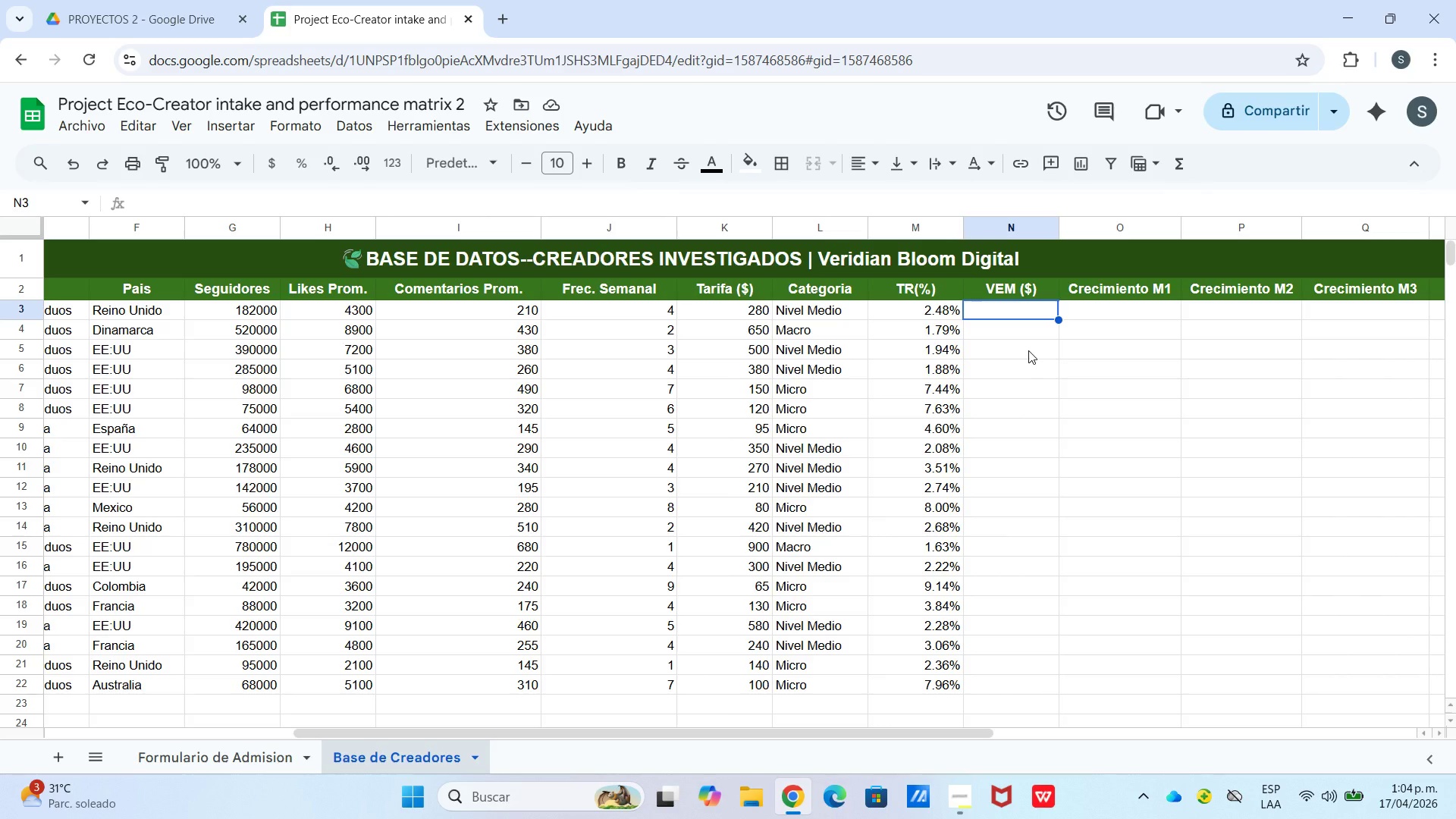 
wait(5.61)
 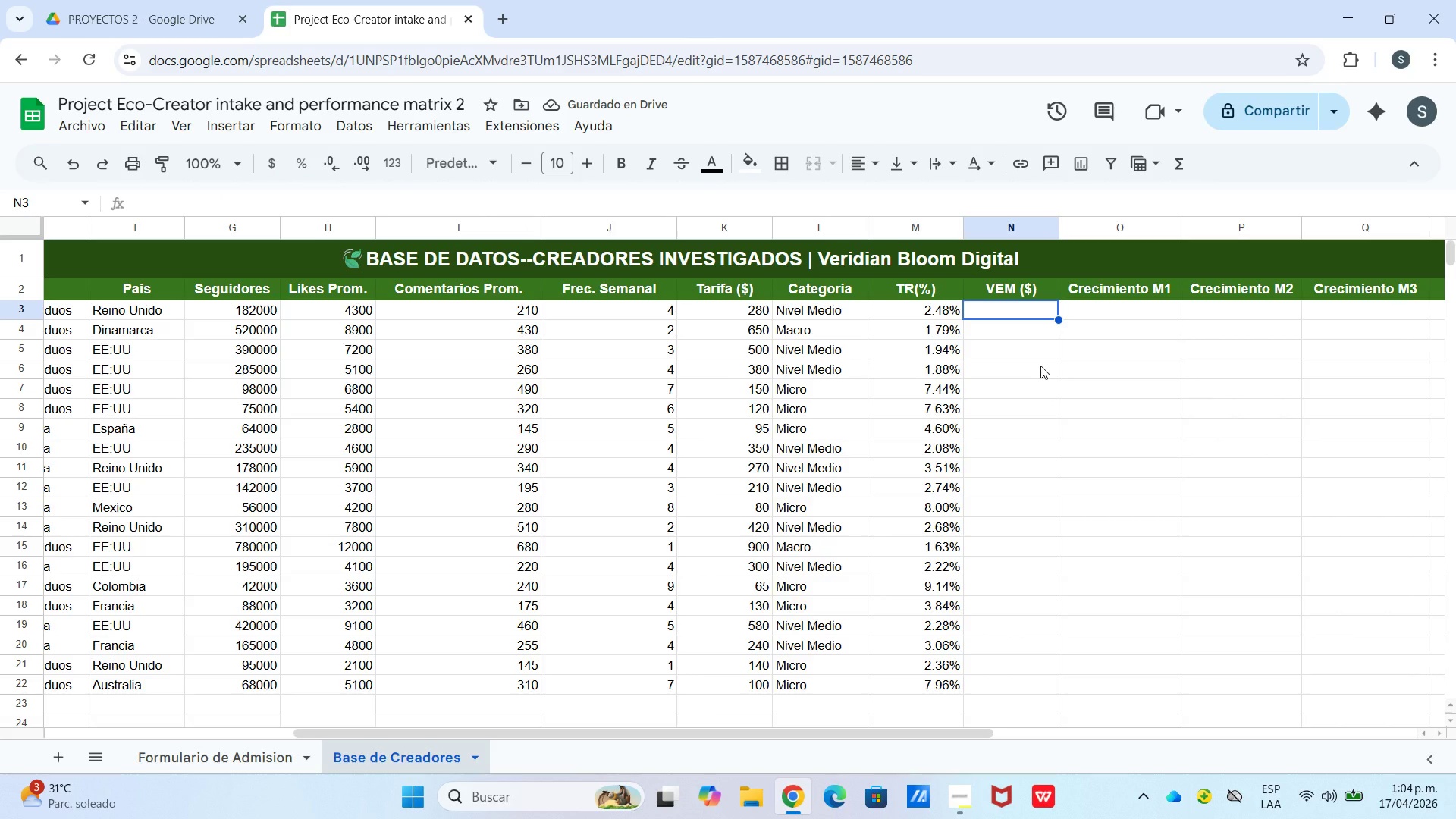 
type()si)
 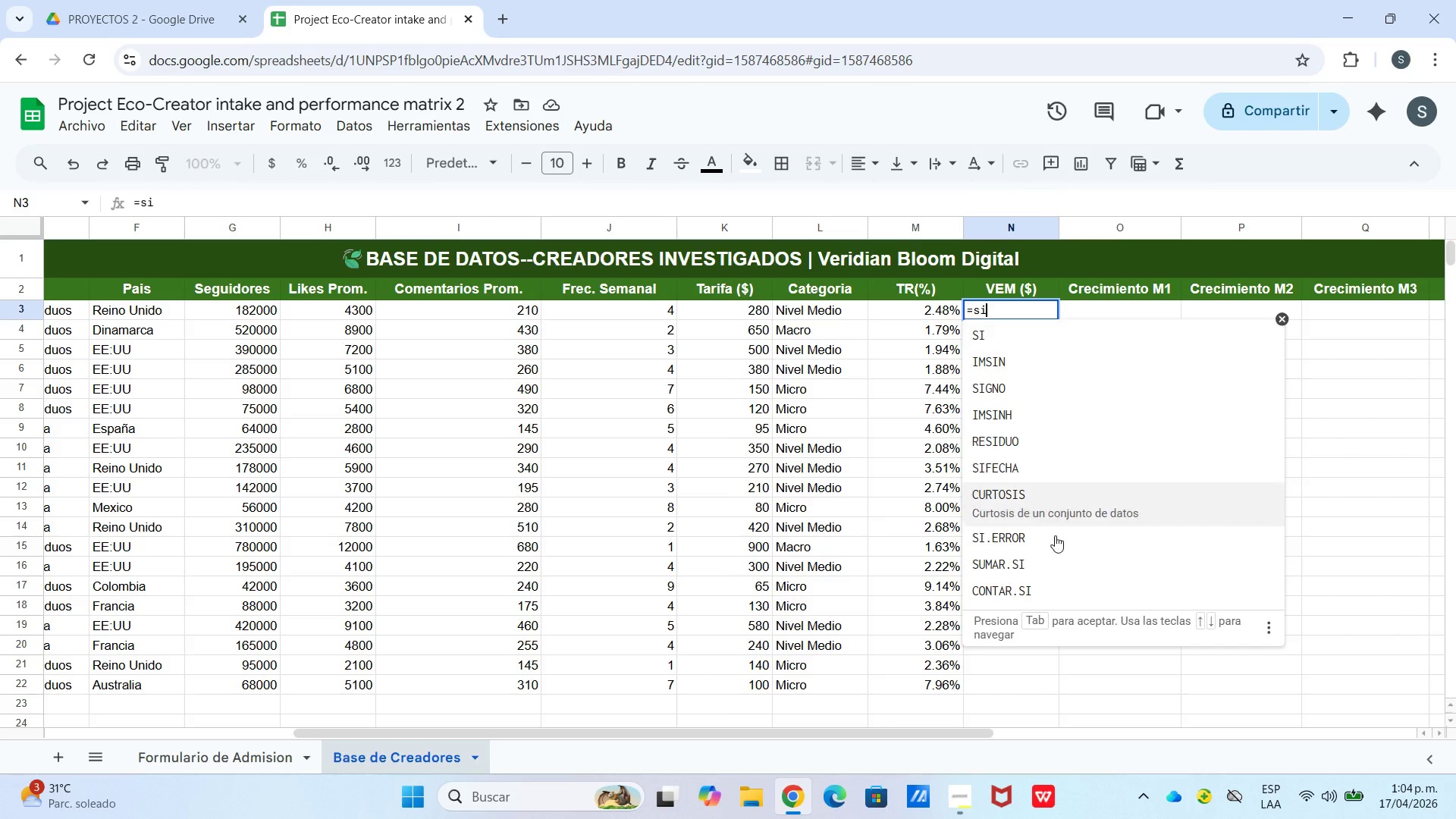 
left_click([1050, 530])
 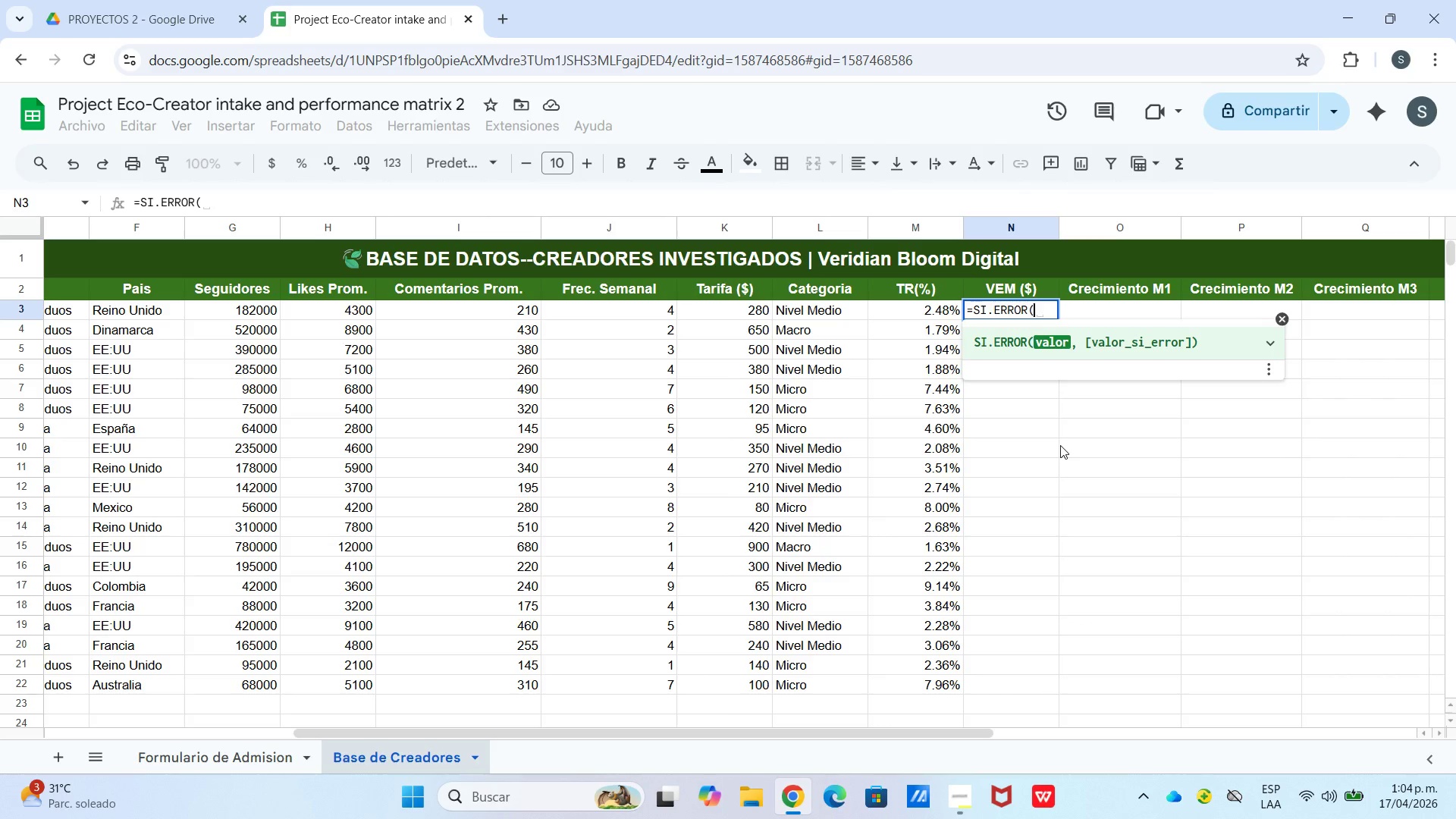 
type(k3**1+m3*10(,0()
 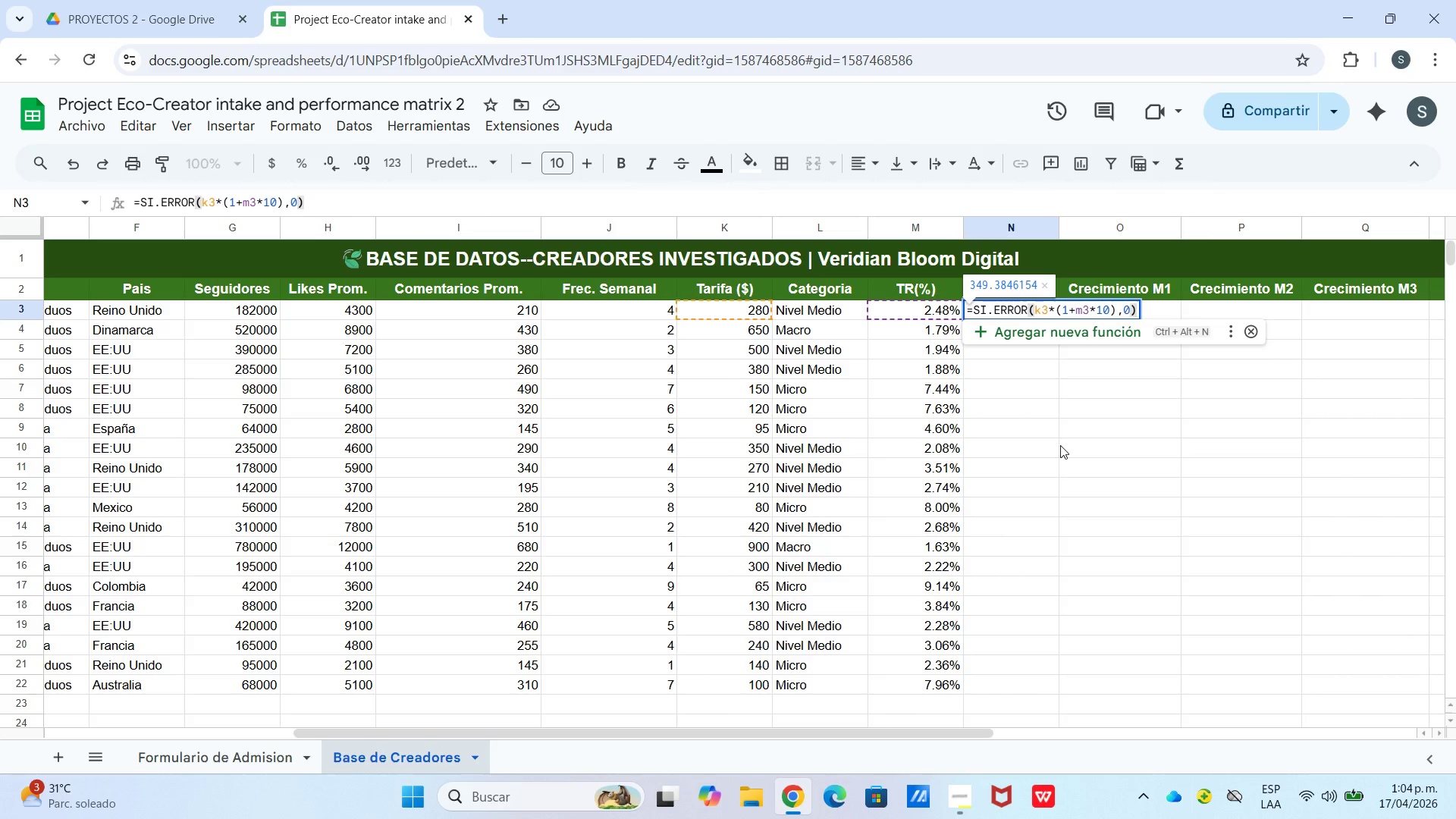 
key(Enter)
 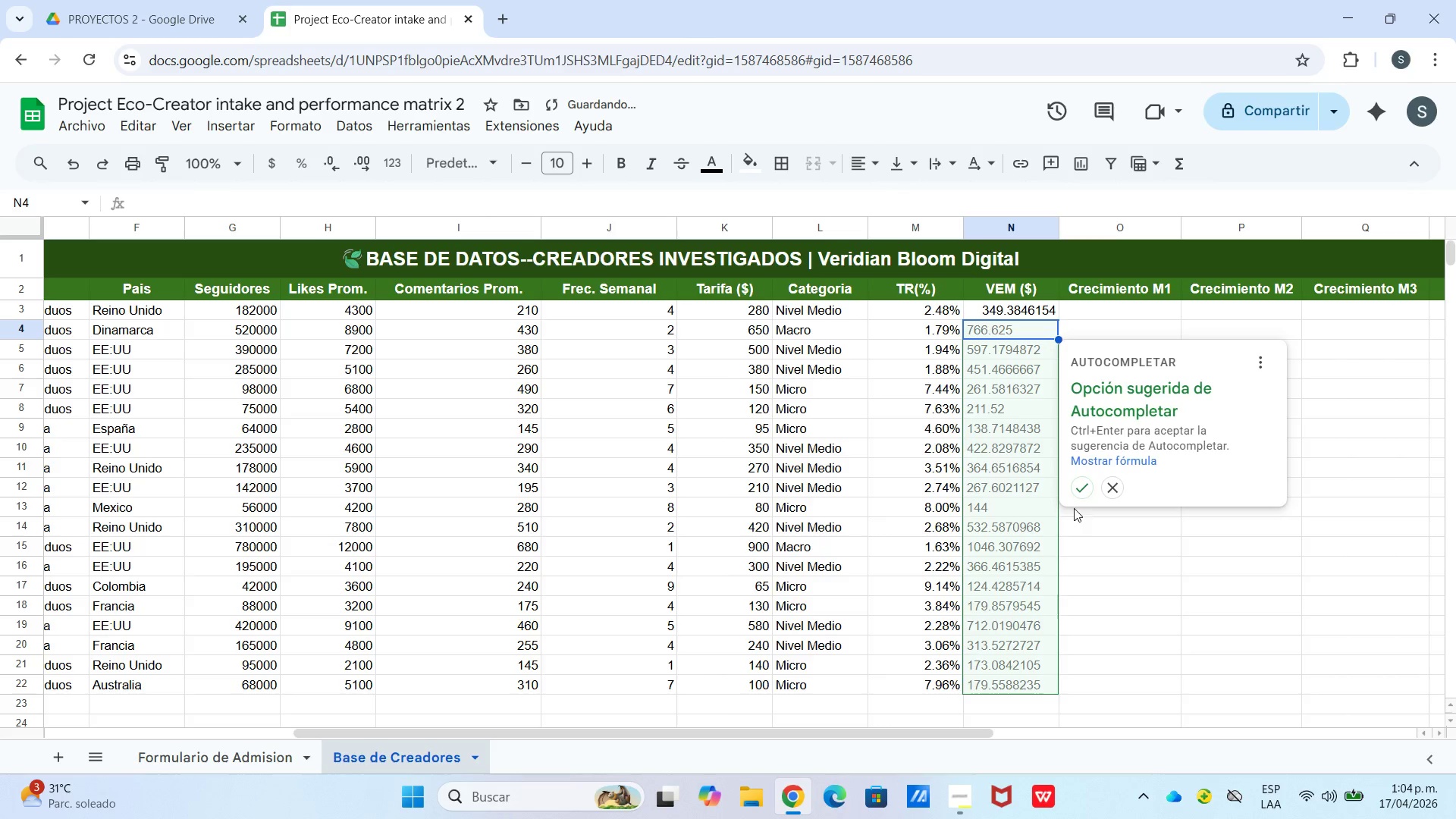 
left_click([1084, 481])
 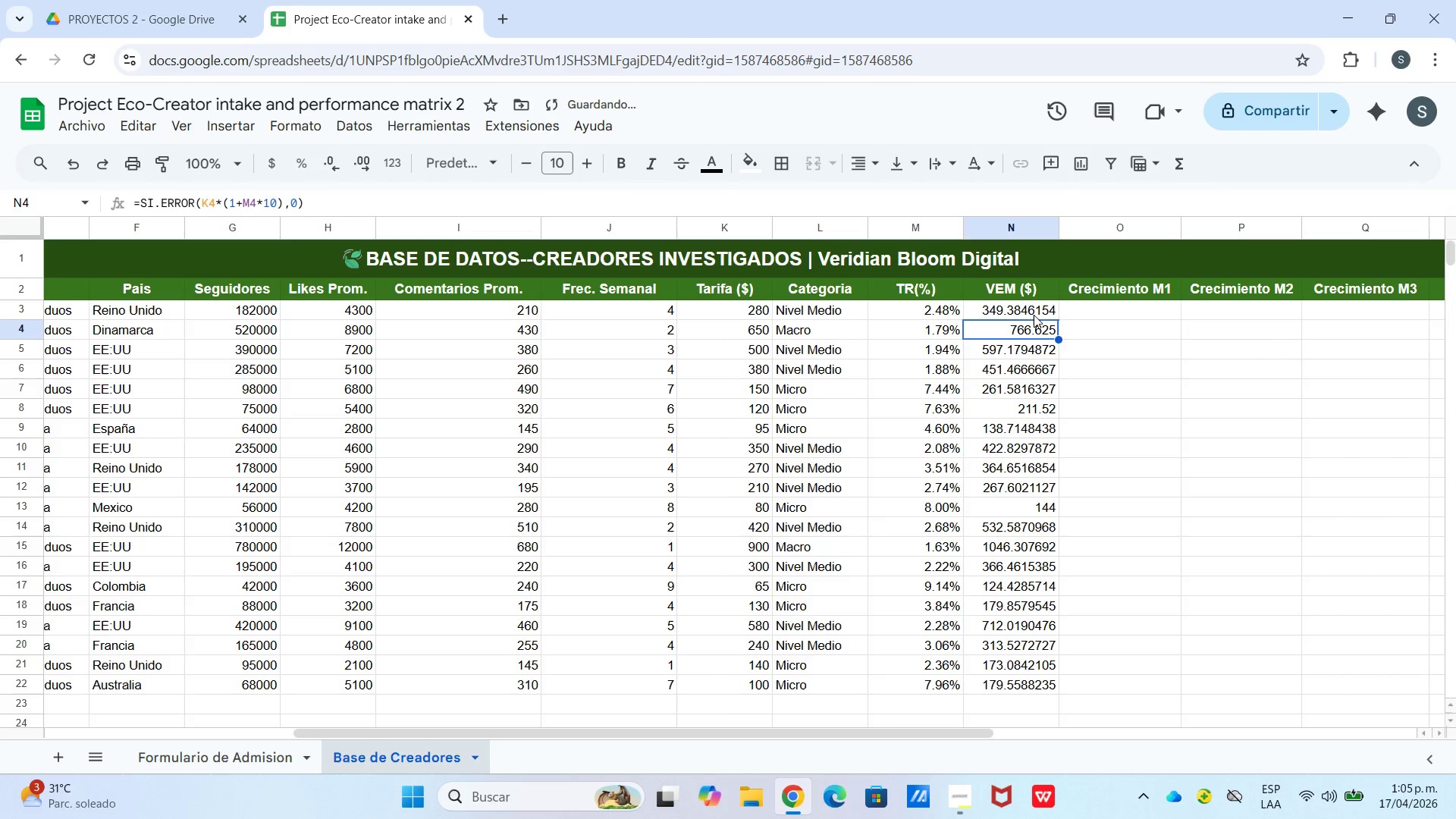 
left_click_drag(start_coordinate=[1031, 311], to_coordinate=[1047, 684])
 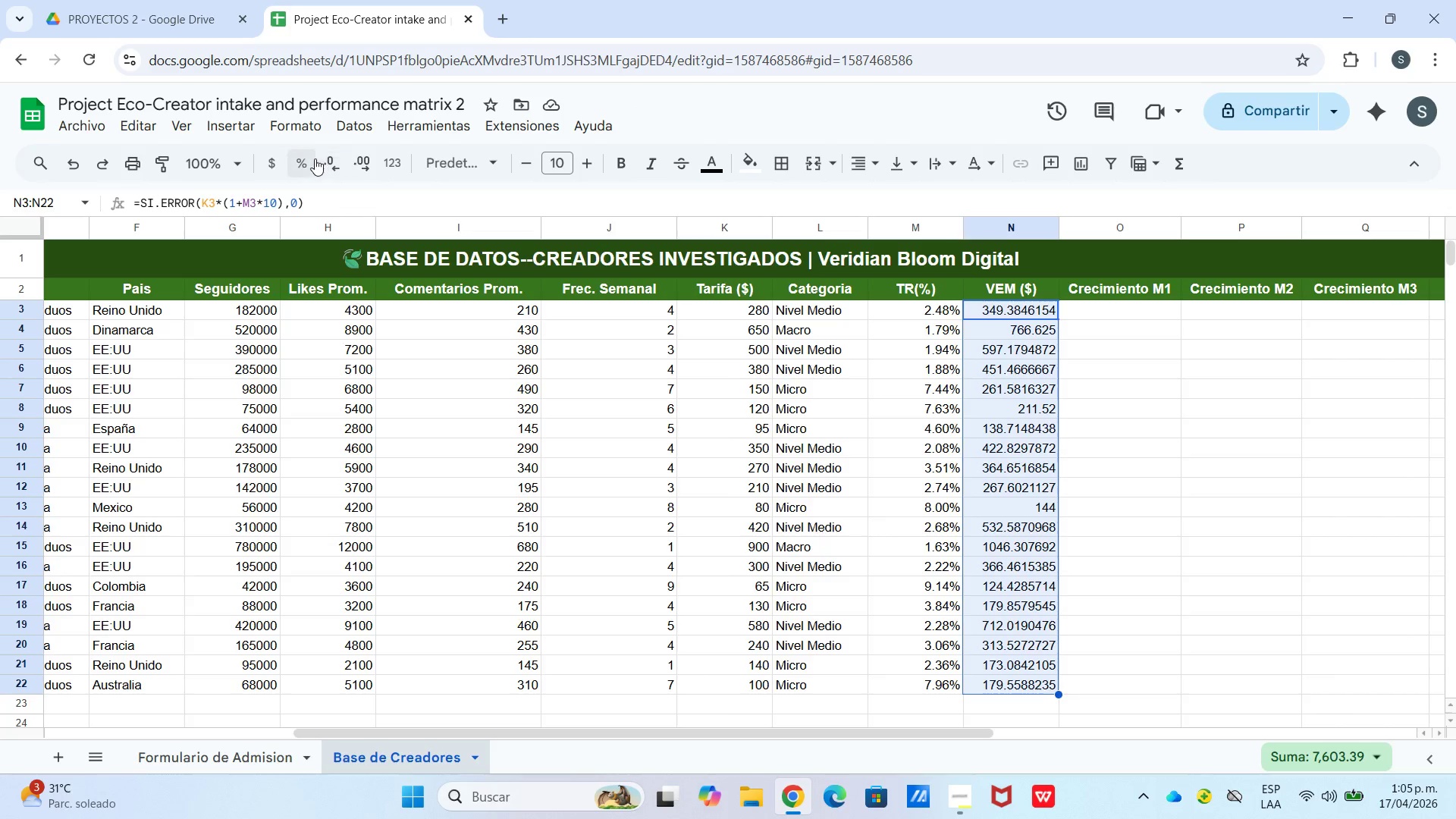 
left_click([275, 160])
 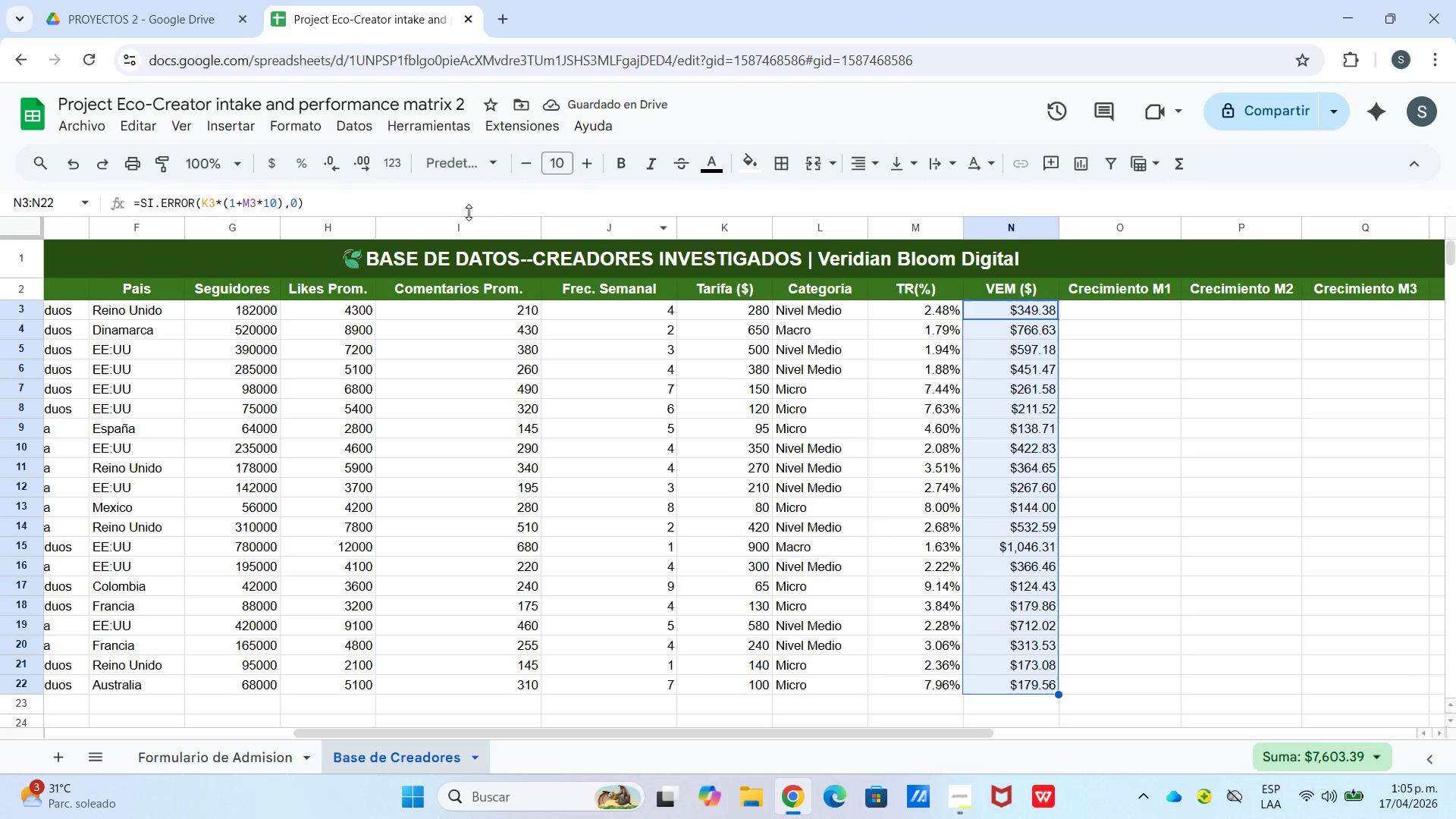 
double_click([333, 159])
 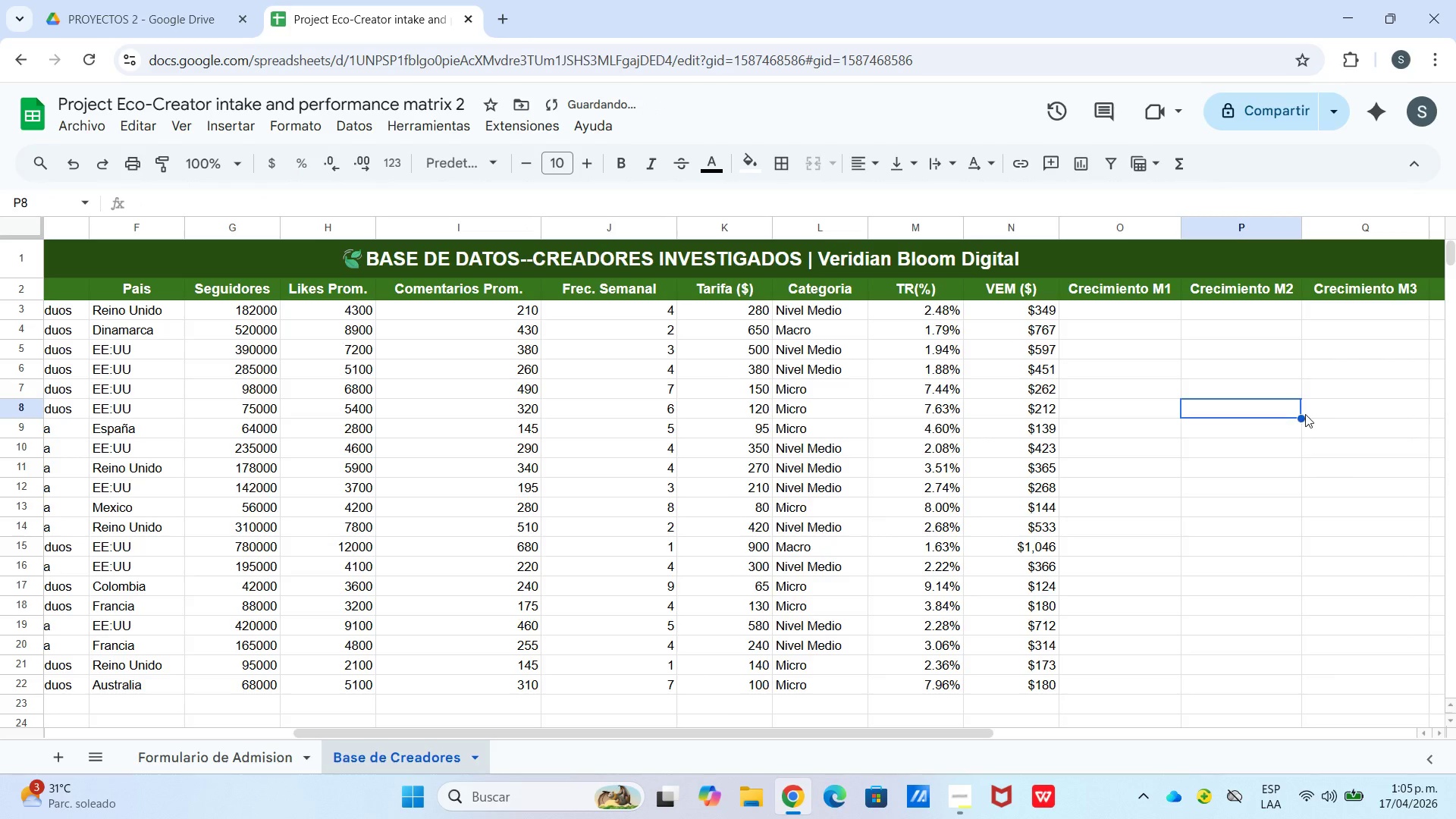 
left_click([1132, 317])
 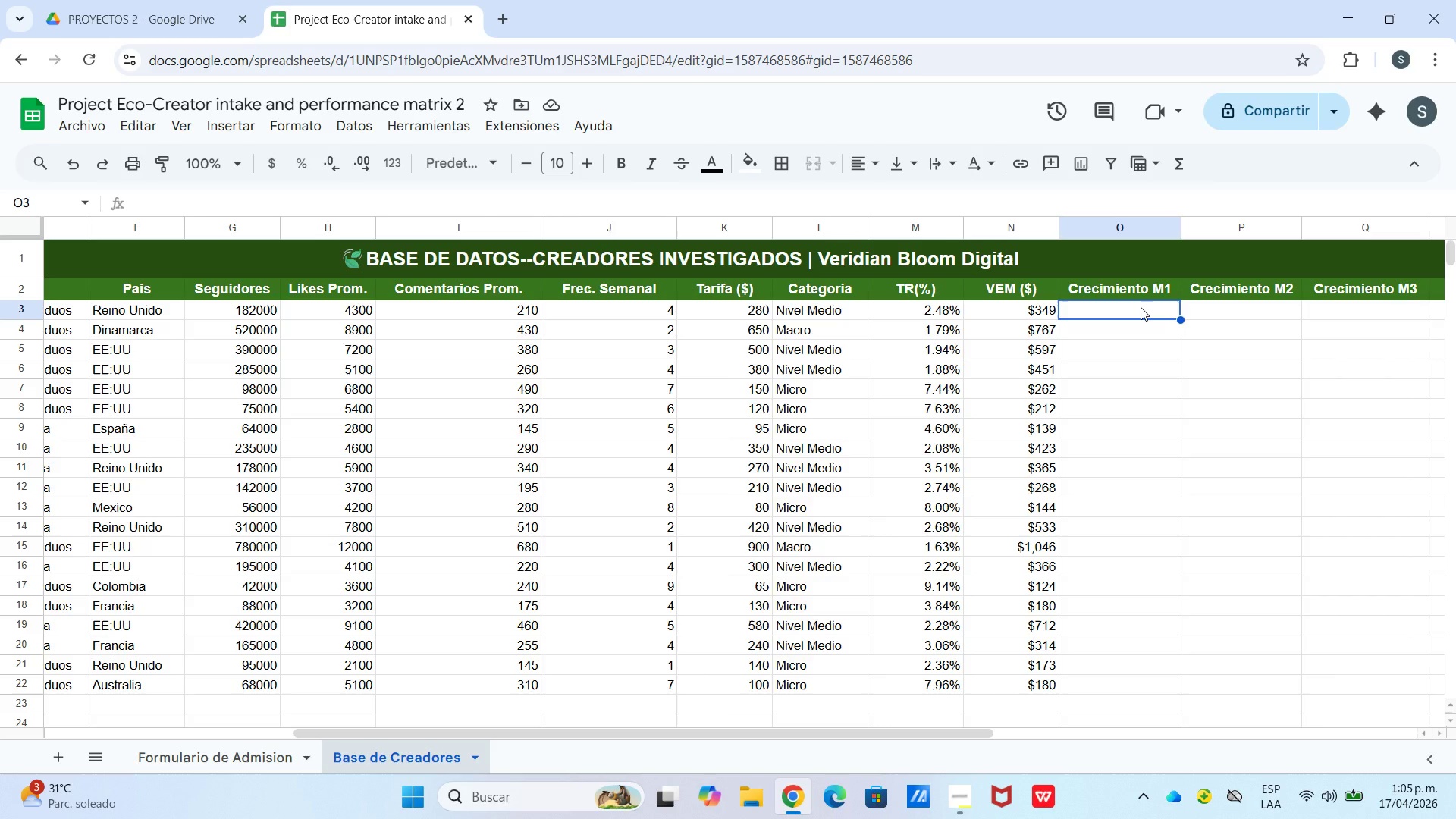 
wait(21.08)
 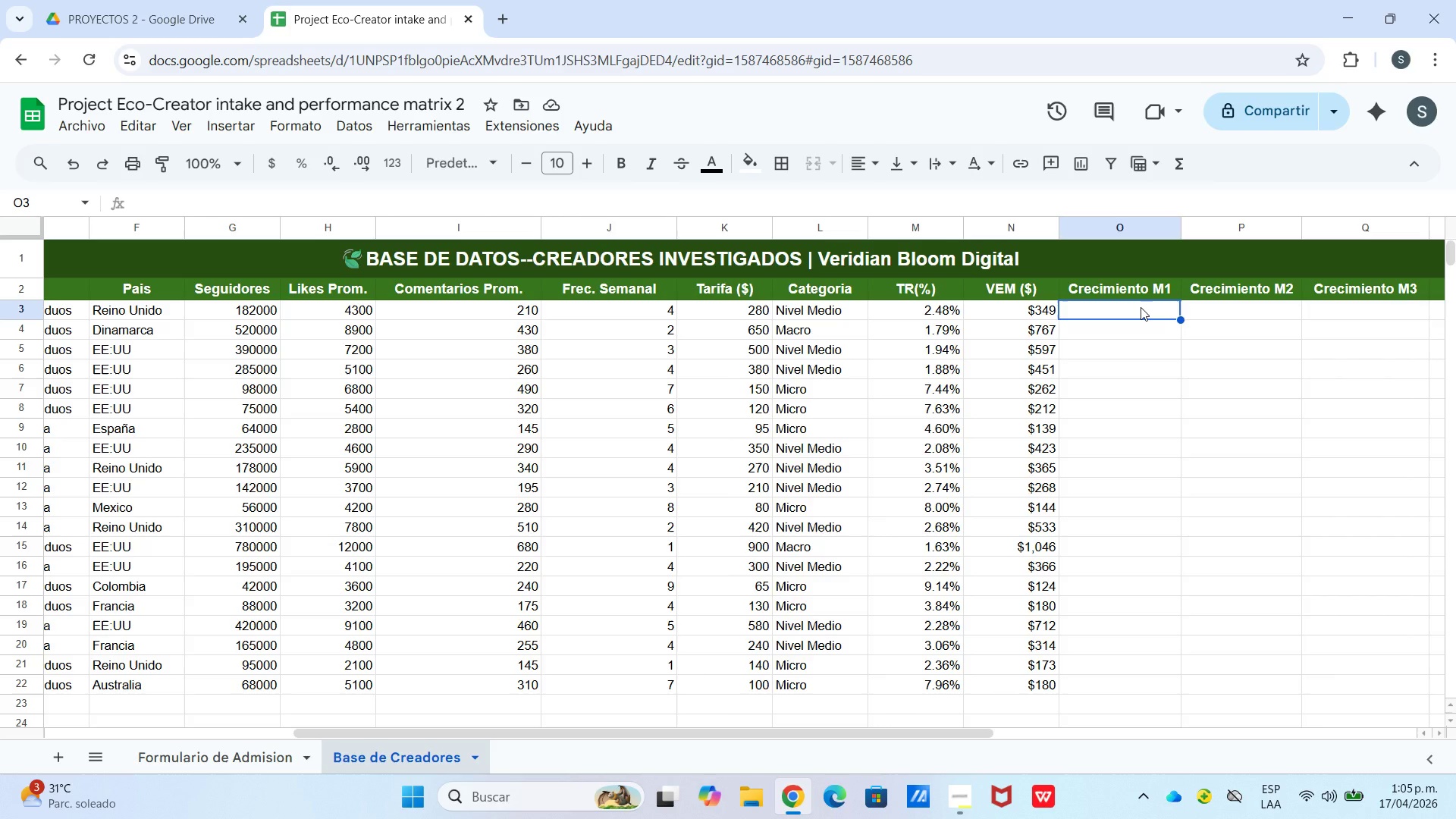 
left_click([951, 813])